 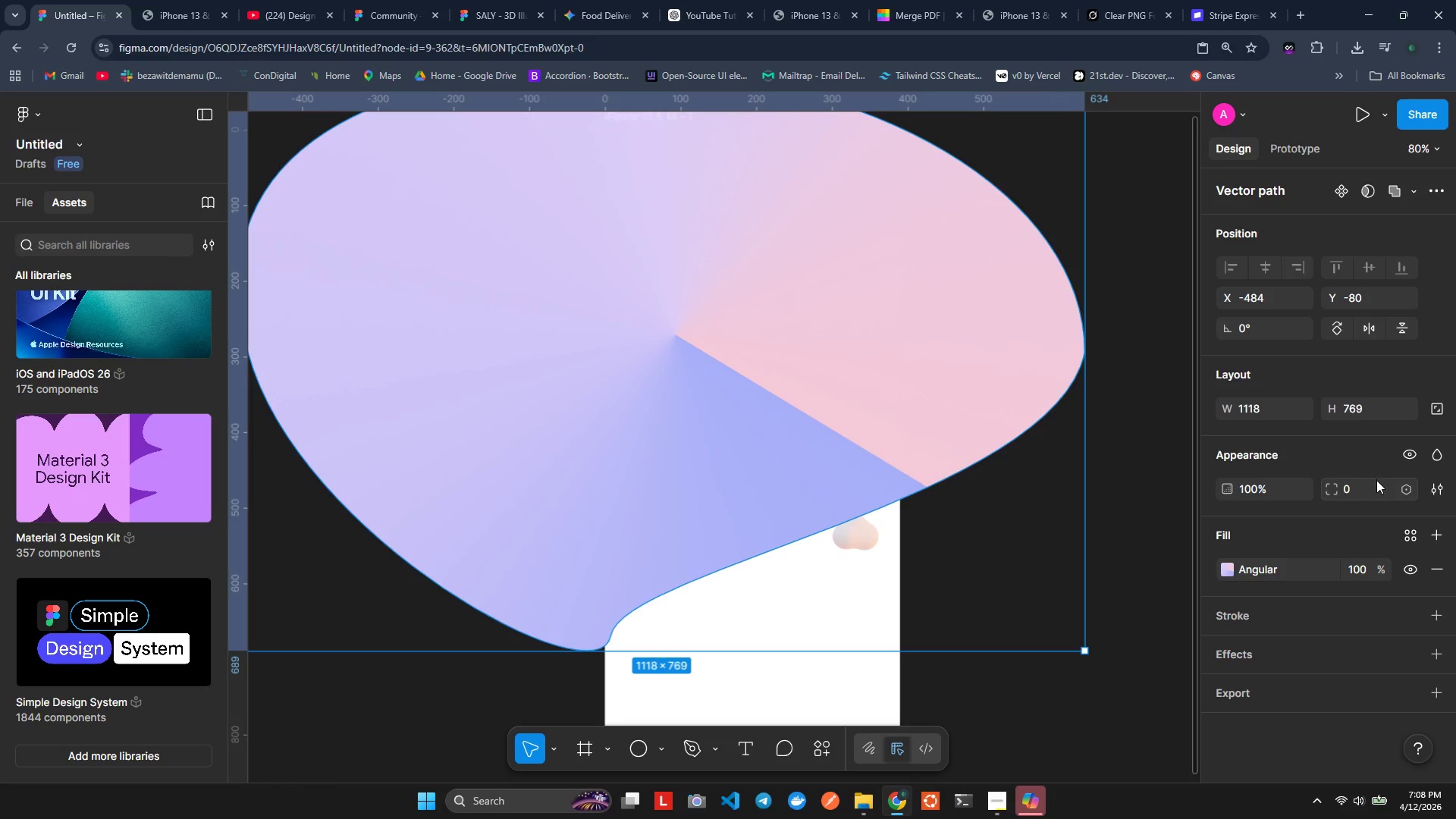 
left_click([1406, 455])
 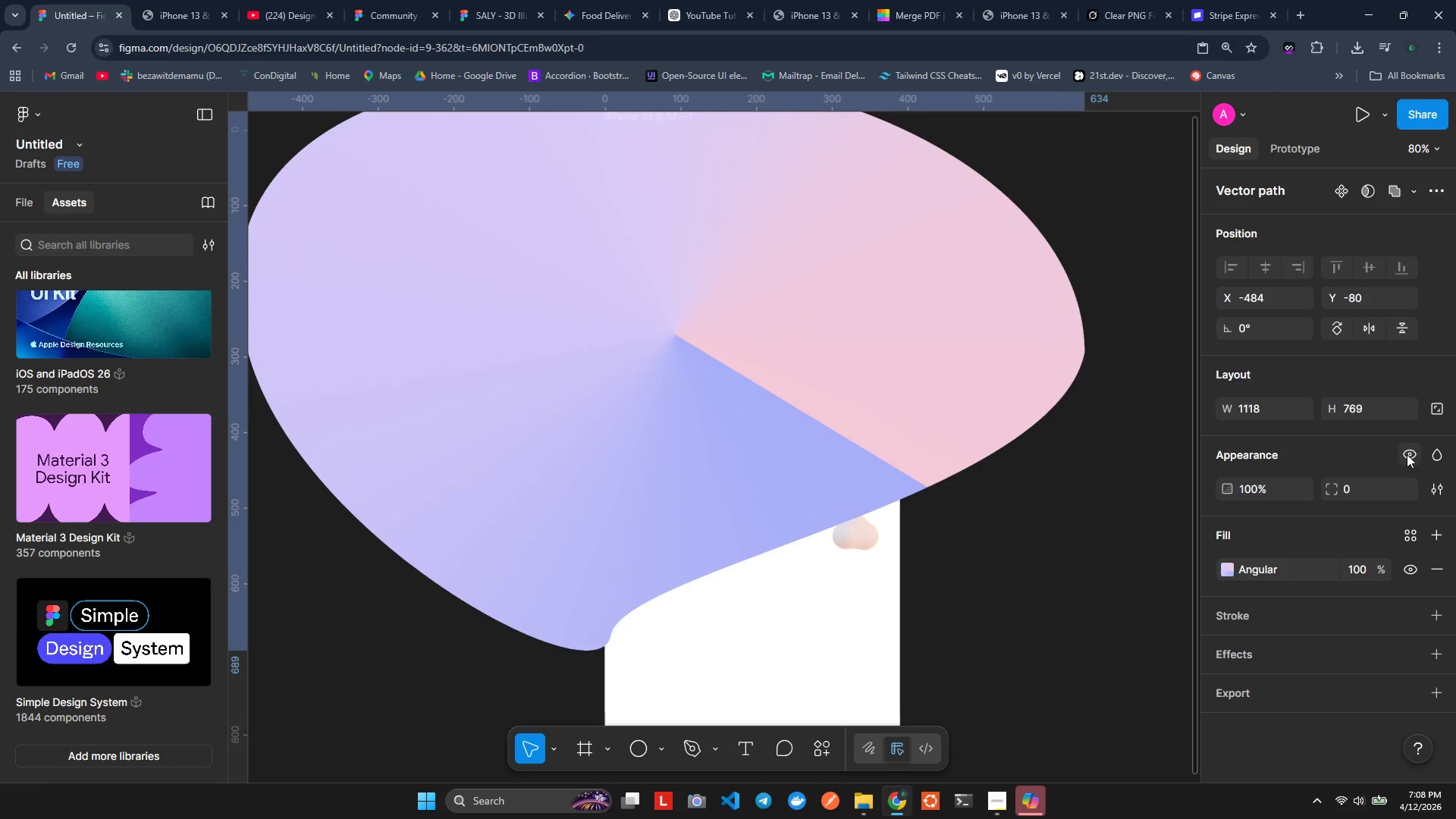 
double_click([1407, 454])
 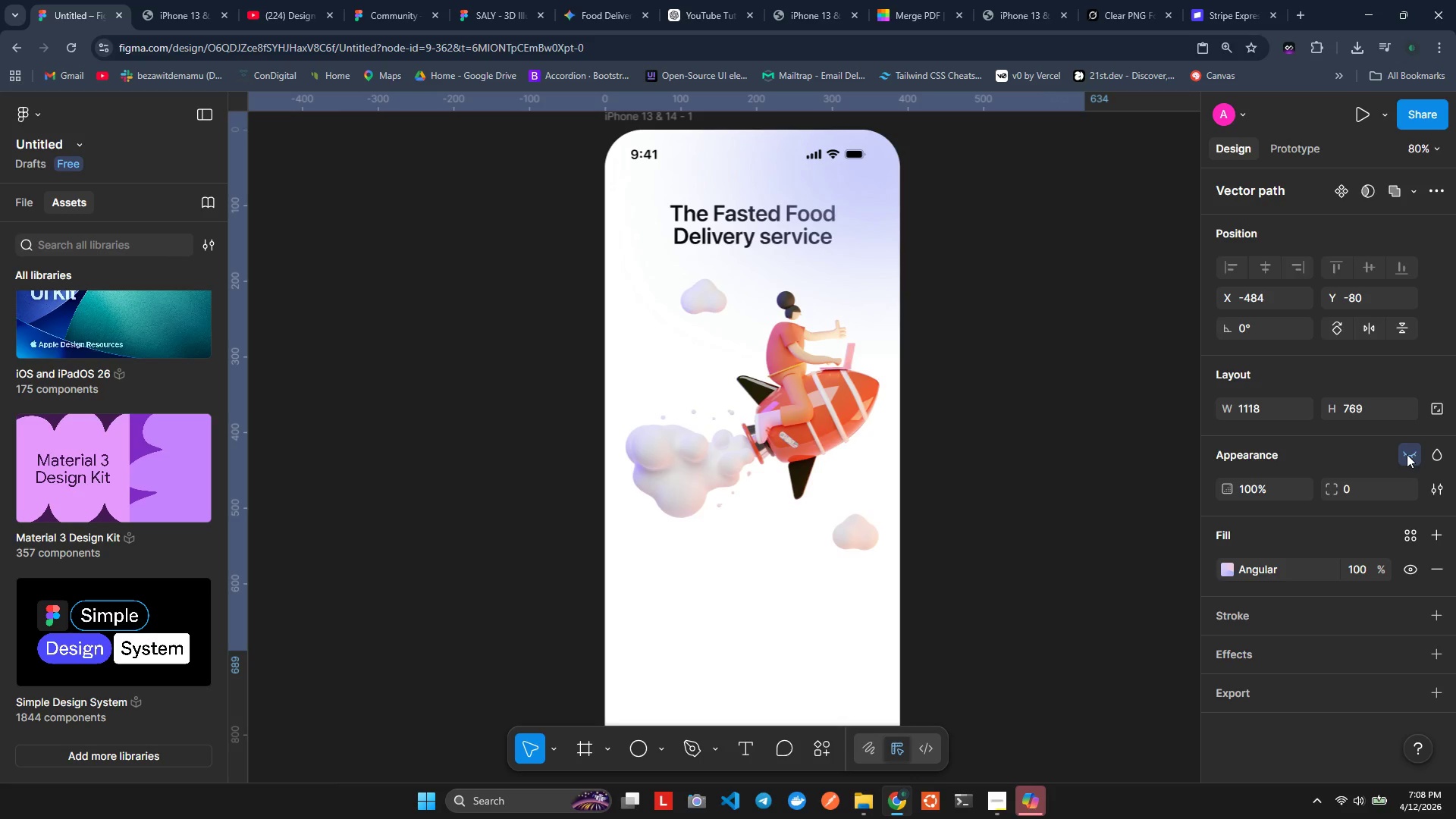 
left_click([1407, 454])
 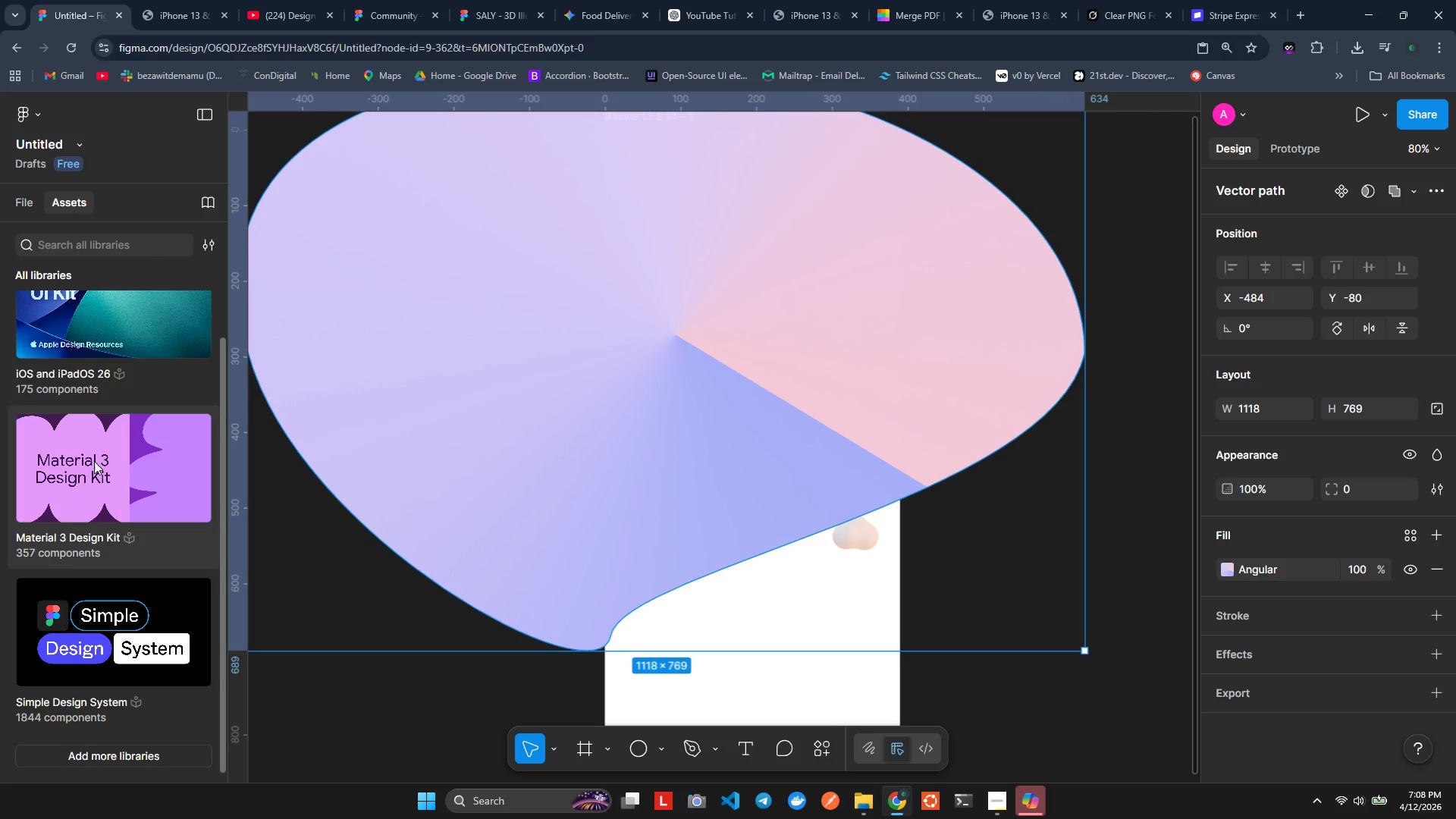 
left_click([16, 203])
 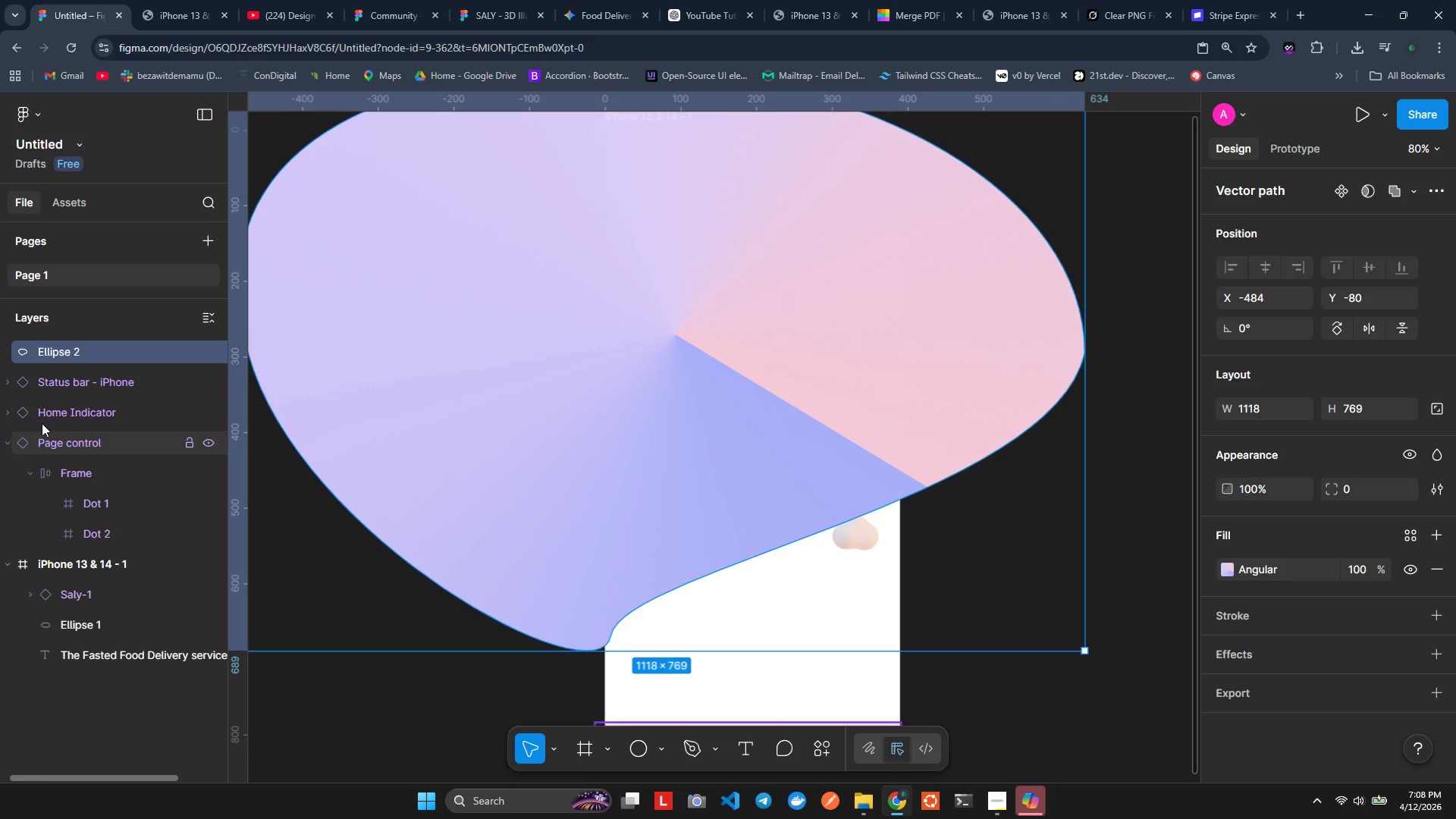 
wait(5.58)
 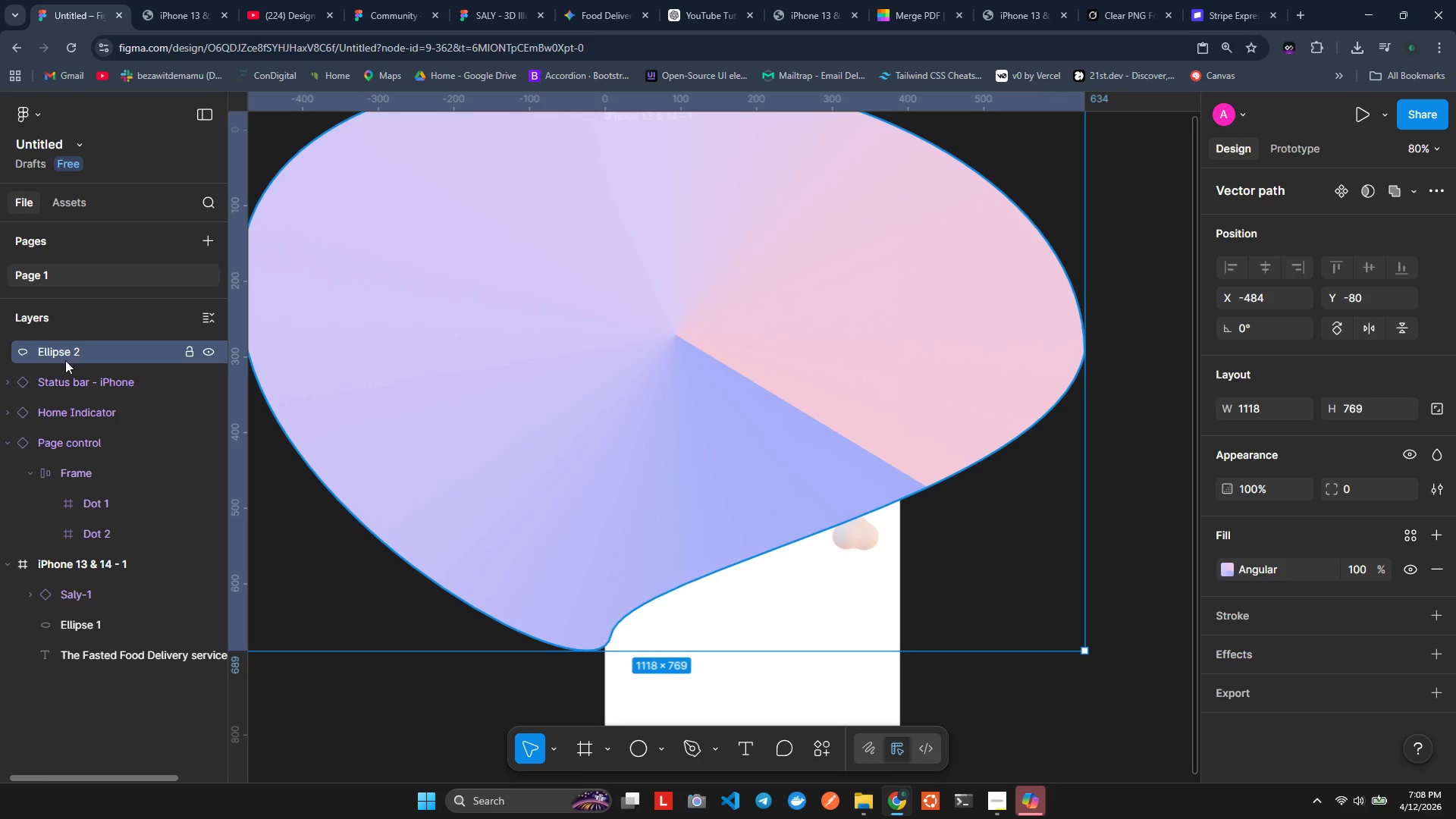 
scroll: coordinate [30, 362], scroll_direction: up, amount: 1.0
 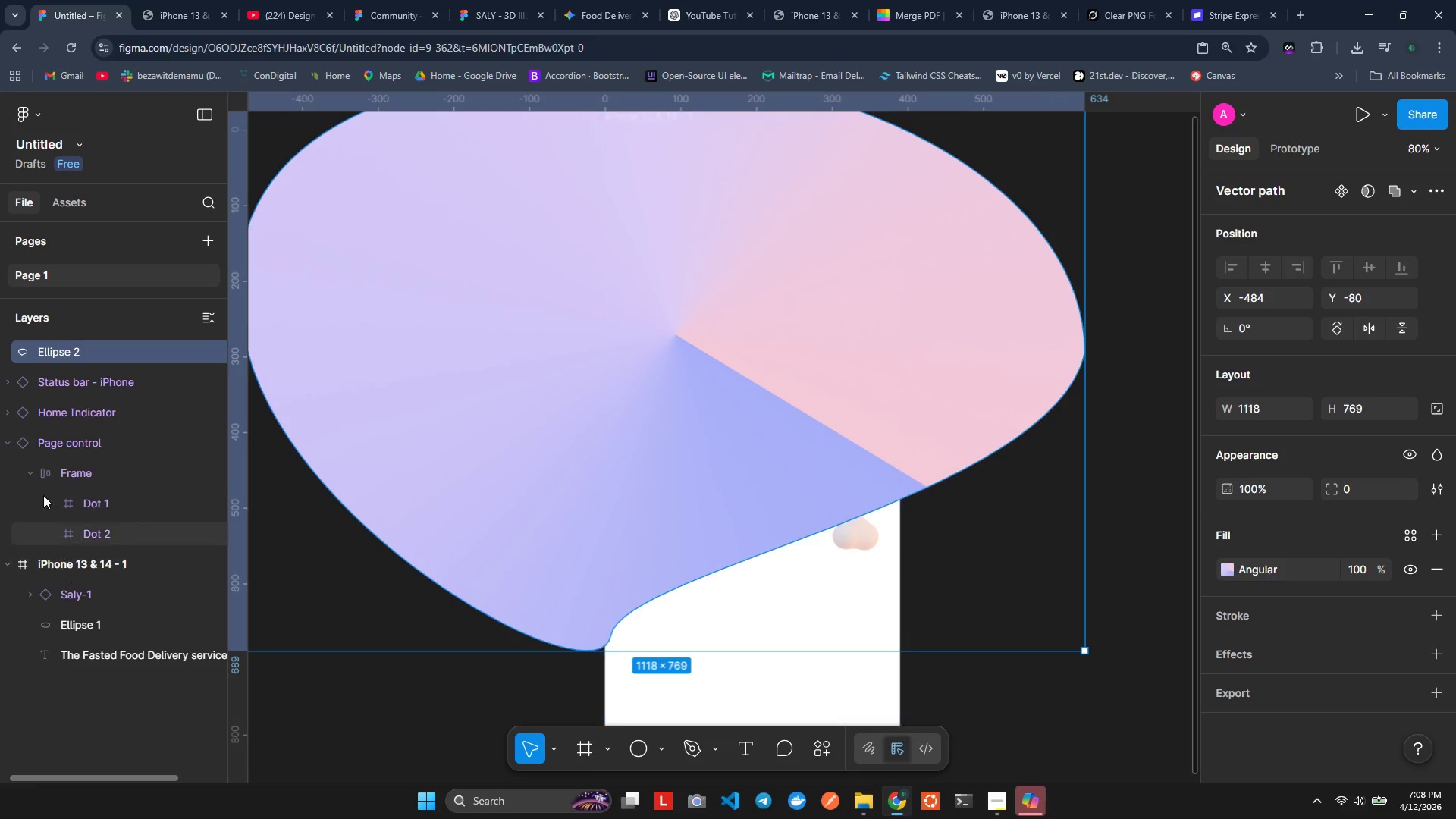 
left_click_drag(start_coordinate=[42, 355], to_coordinate=[49, 577])
 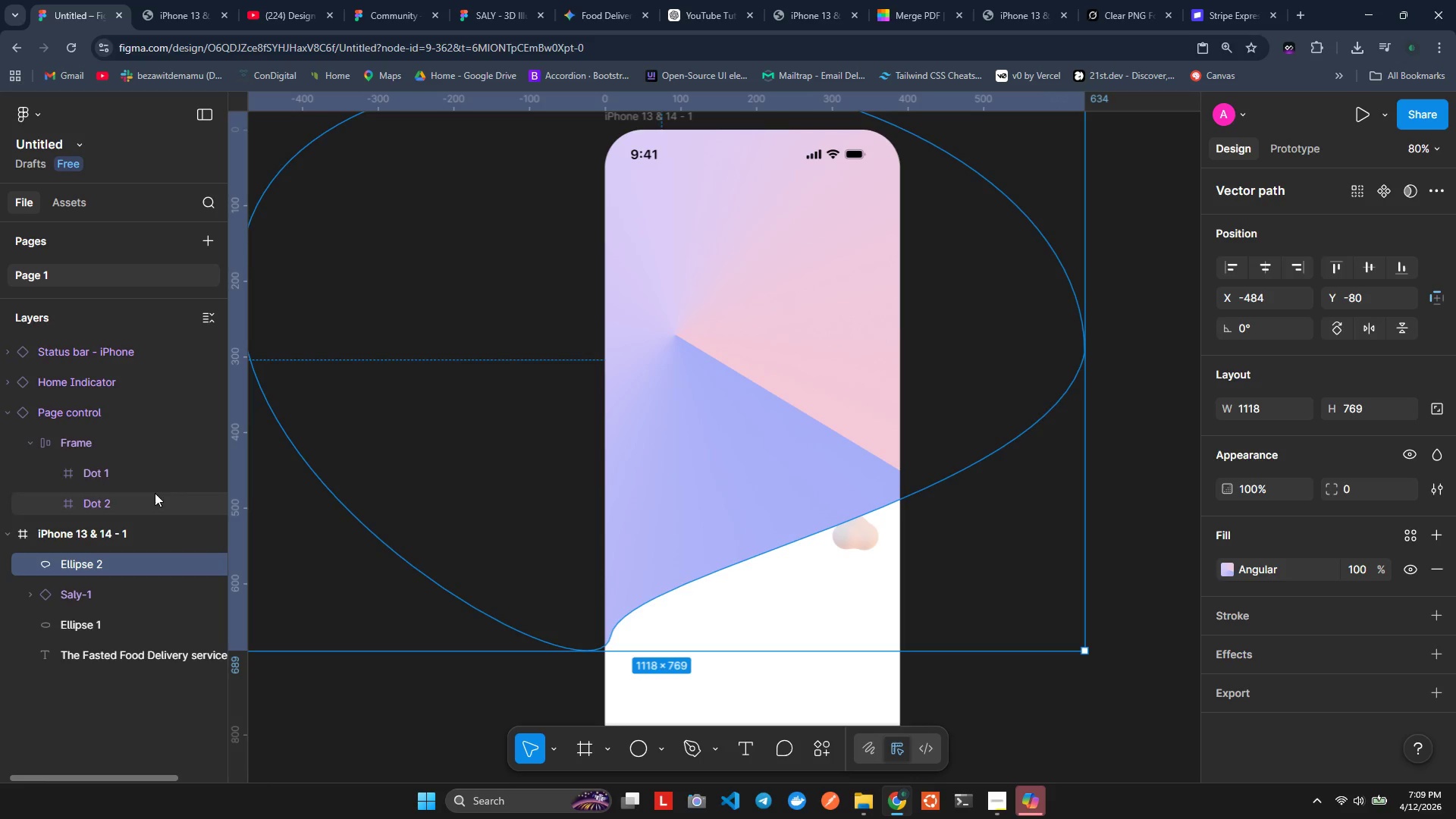 
left_click([773, 450])
 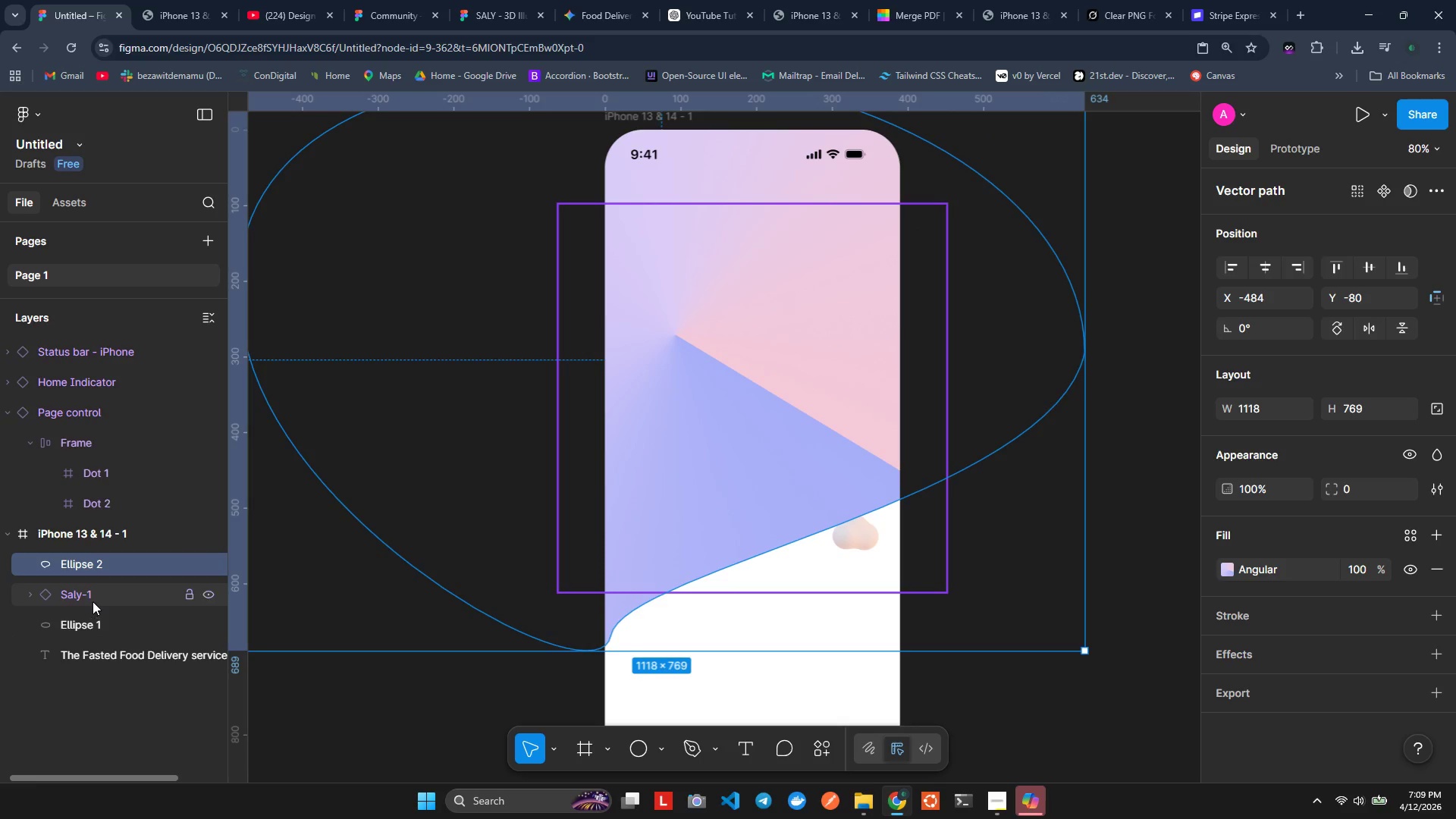 
left_click([92, 598])
 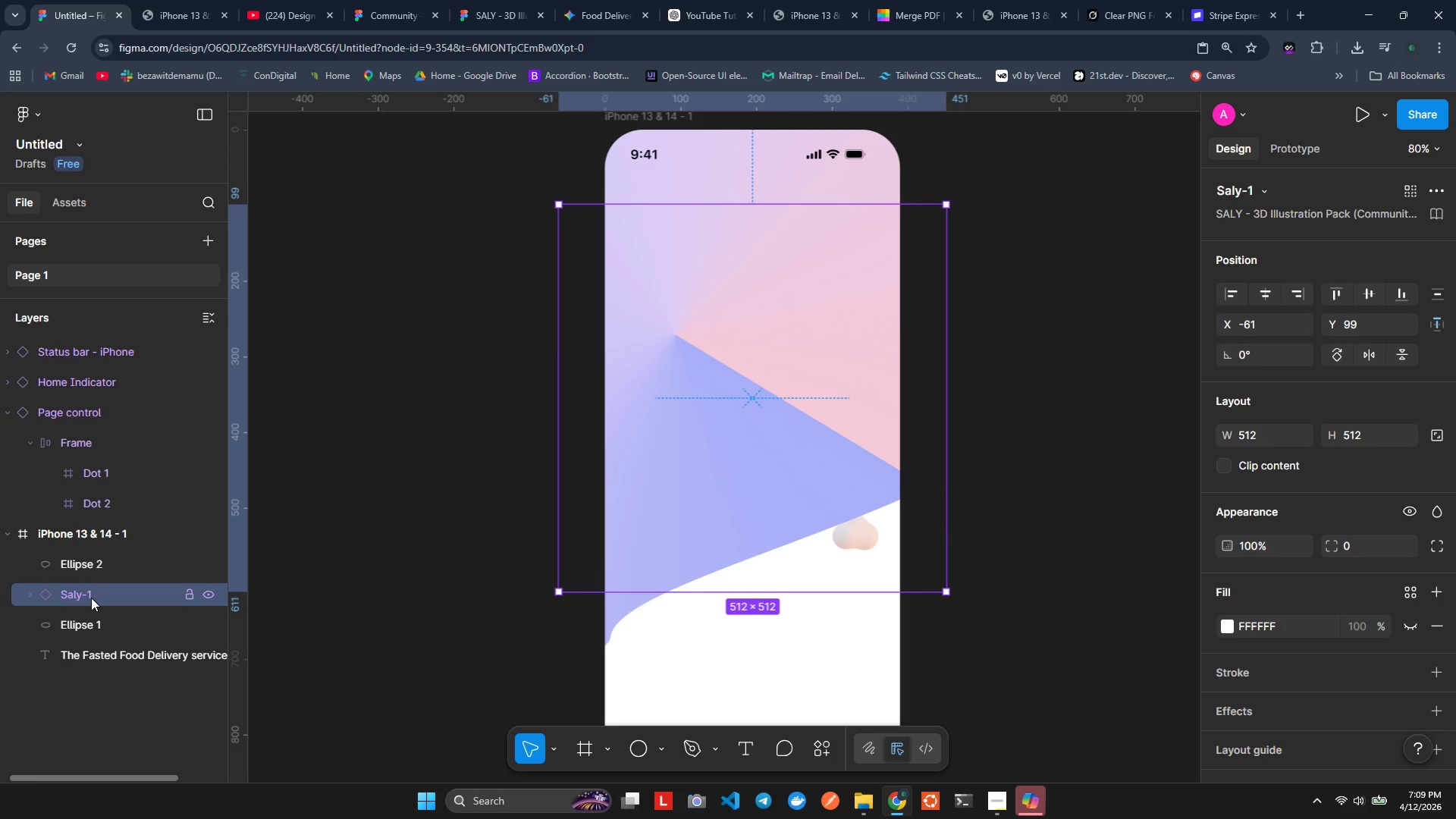 
key(ArrowRight)
 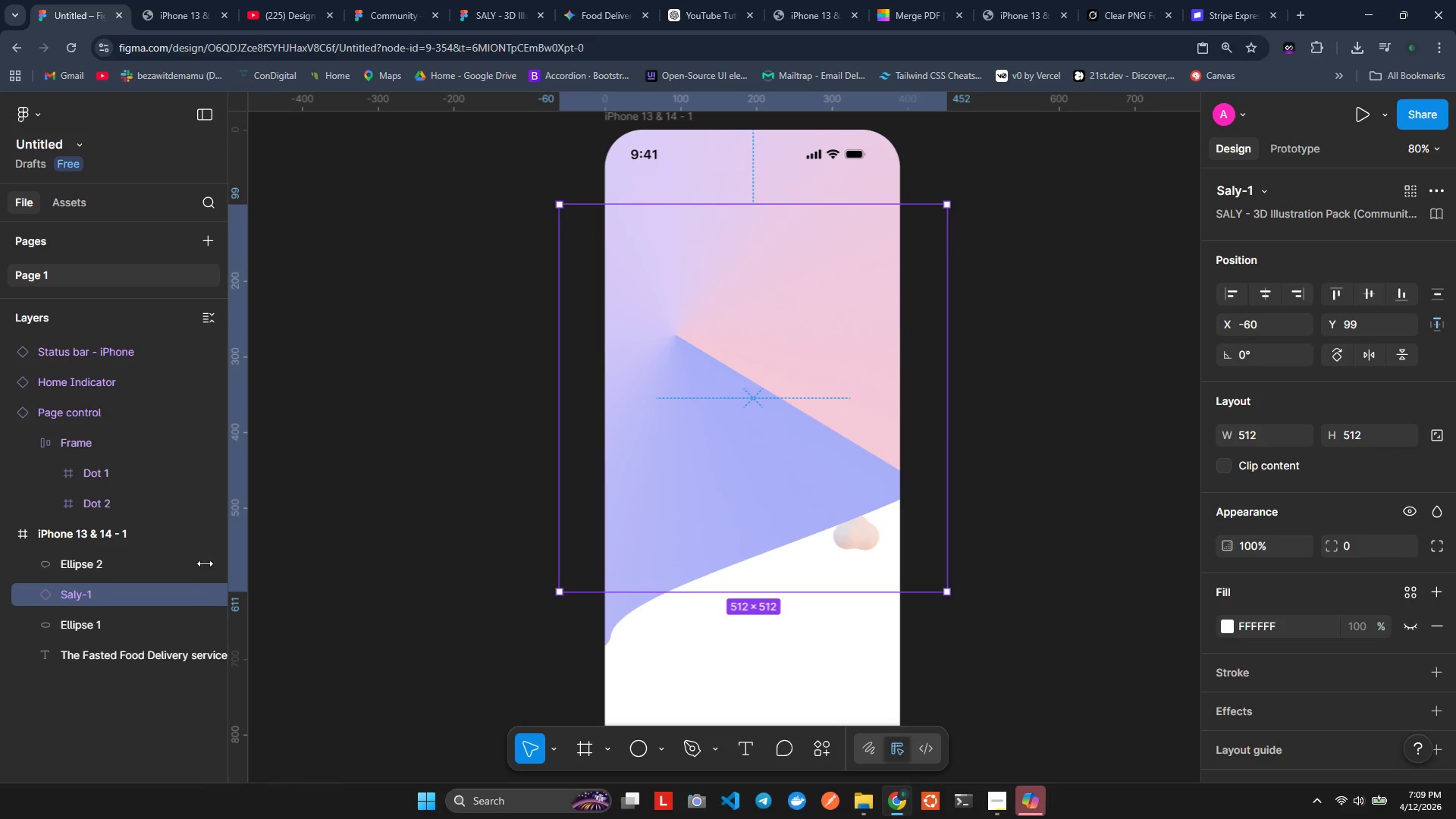 
left_click([63, 566])
 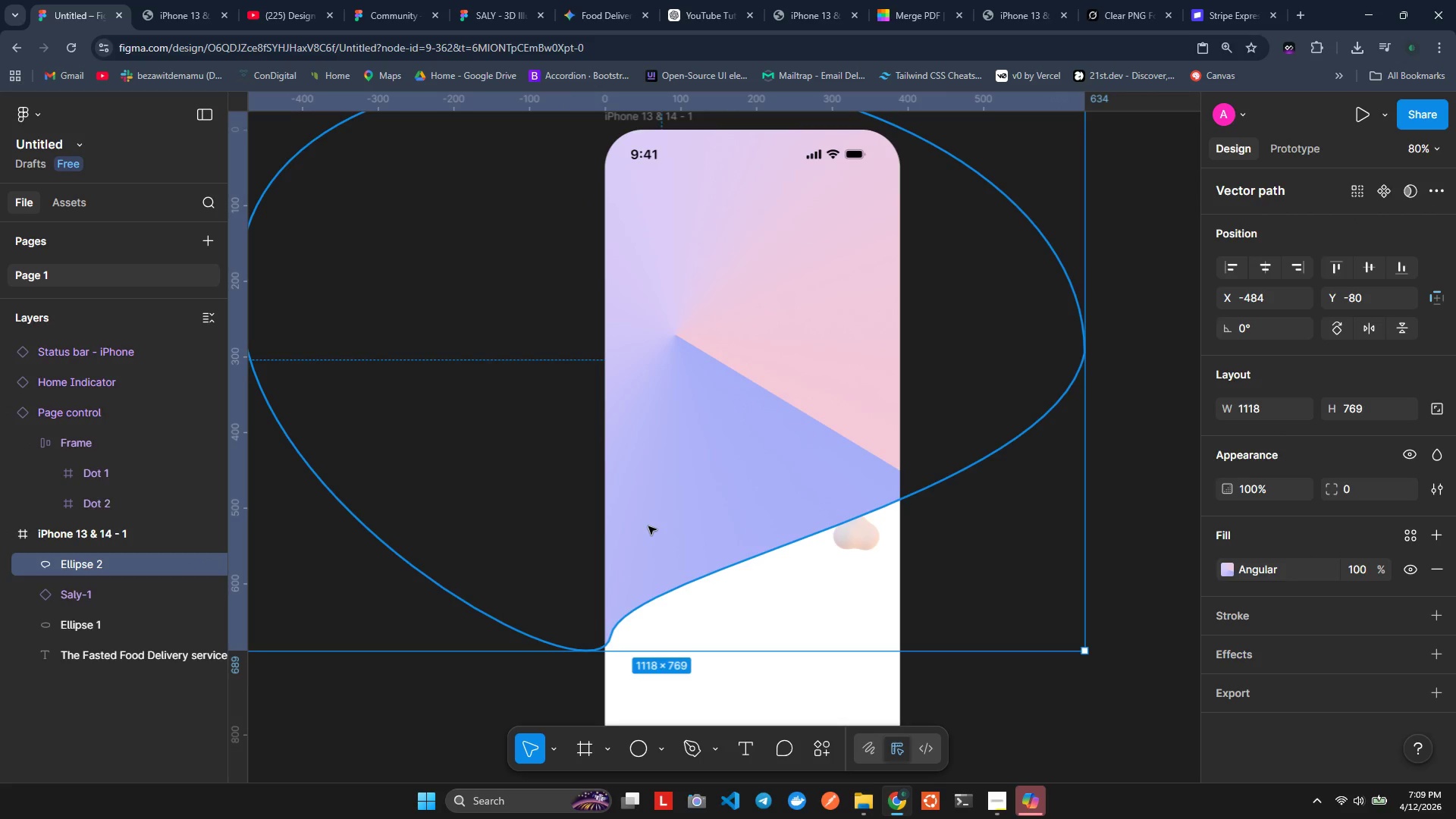 
key(ArrowLeft)
 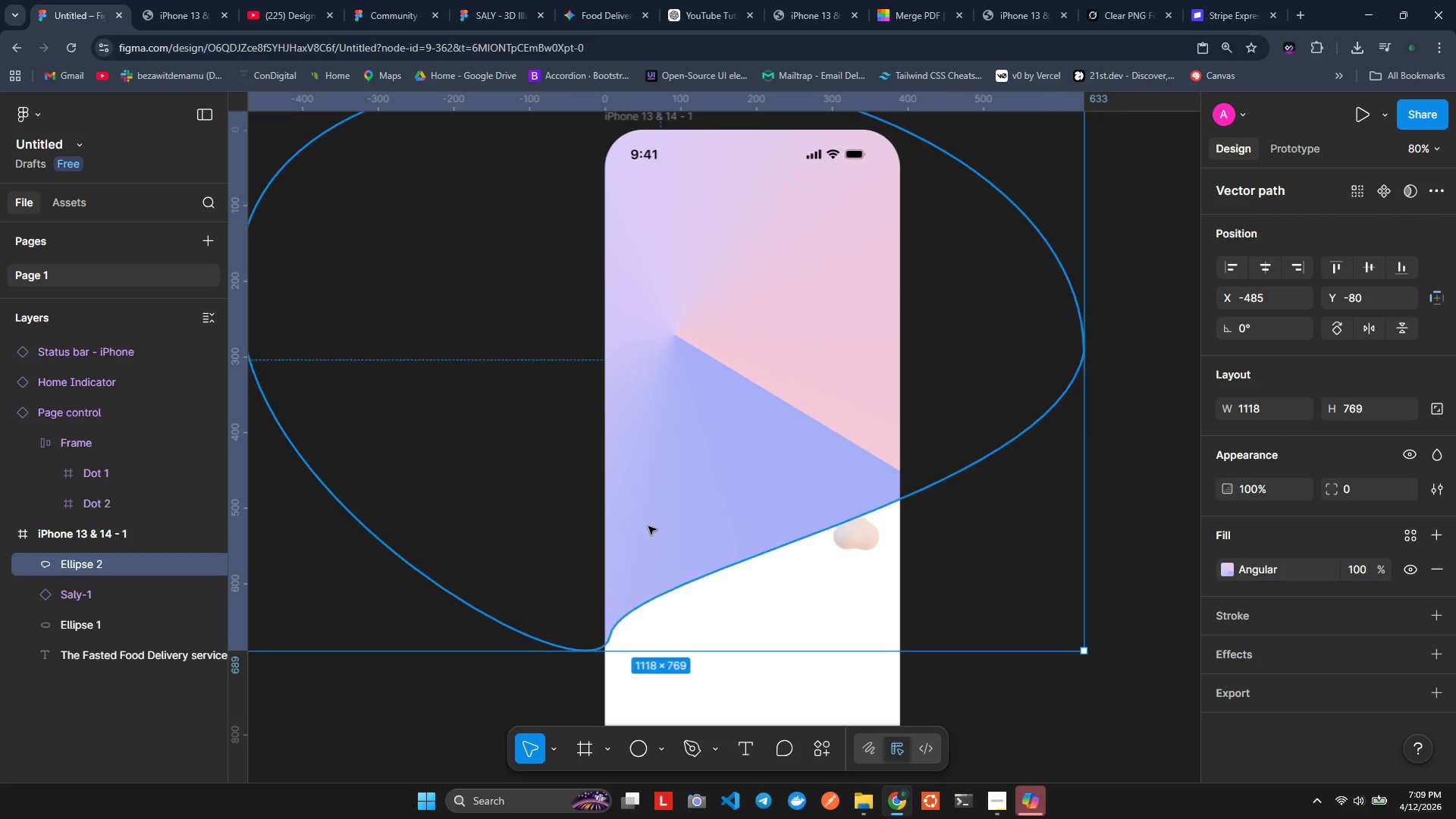 
key(ArrowRight)
 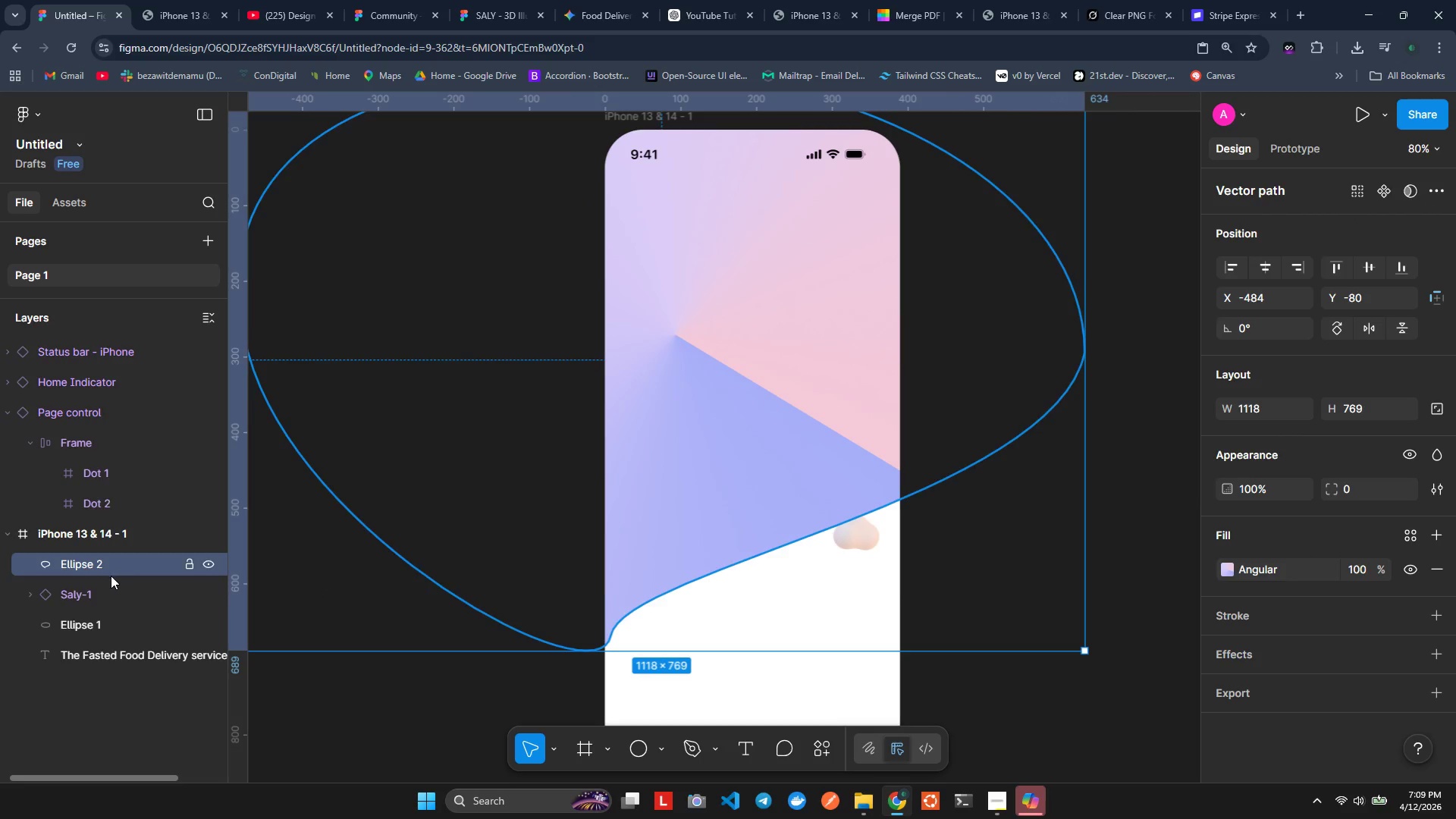 
left_click([79, 588])
 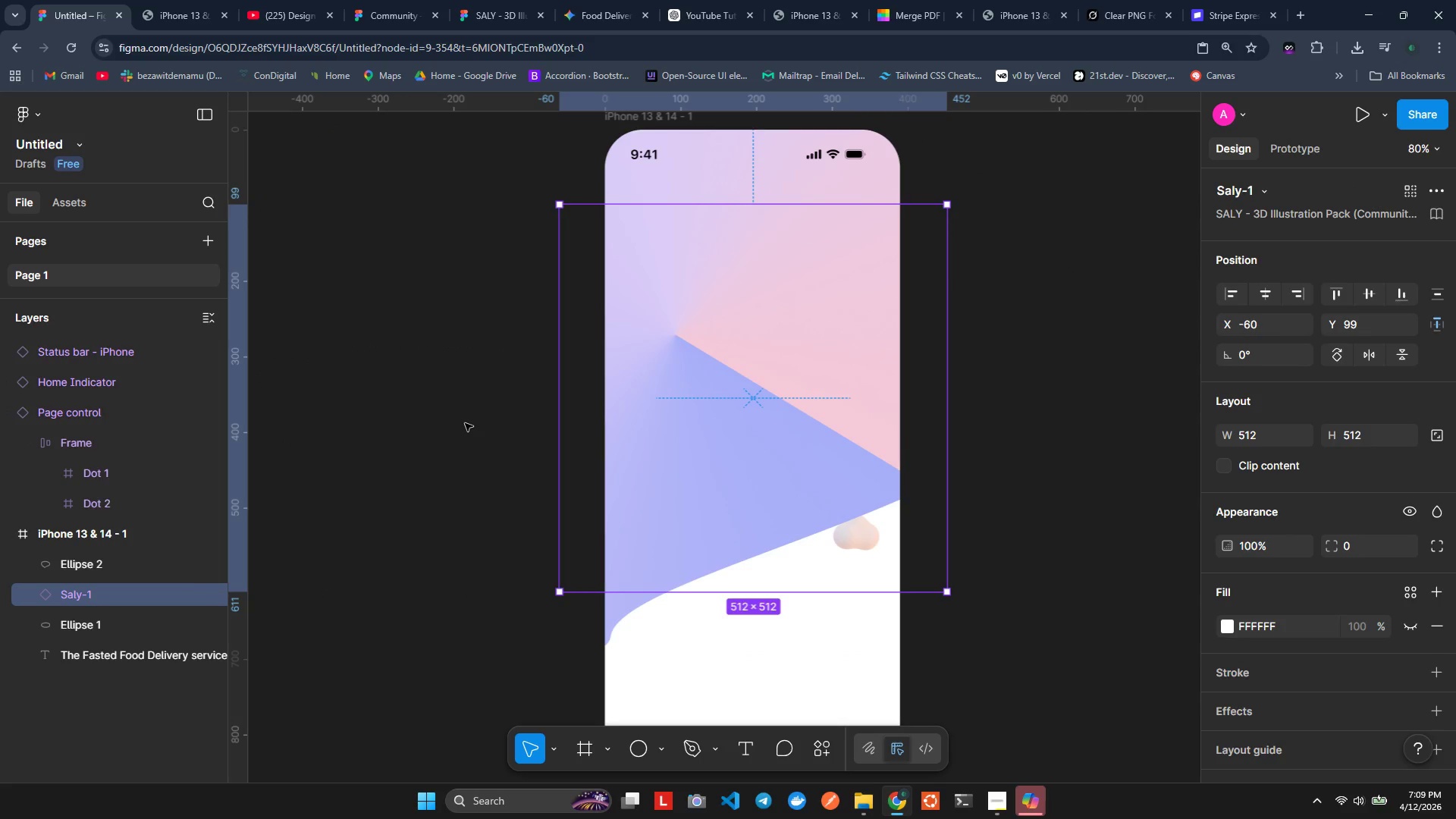 
key(BracketRight)
 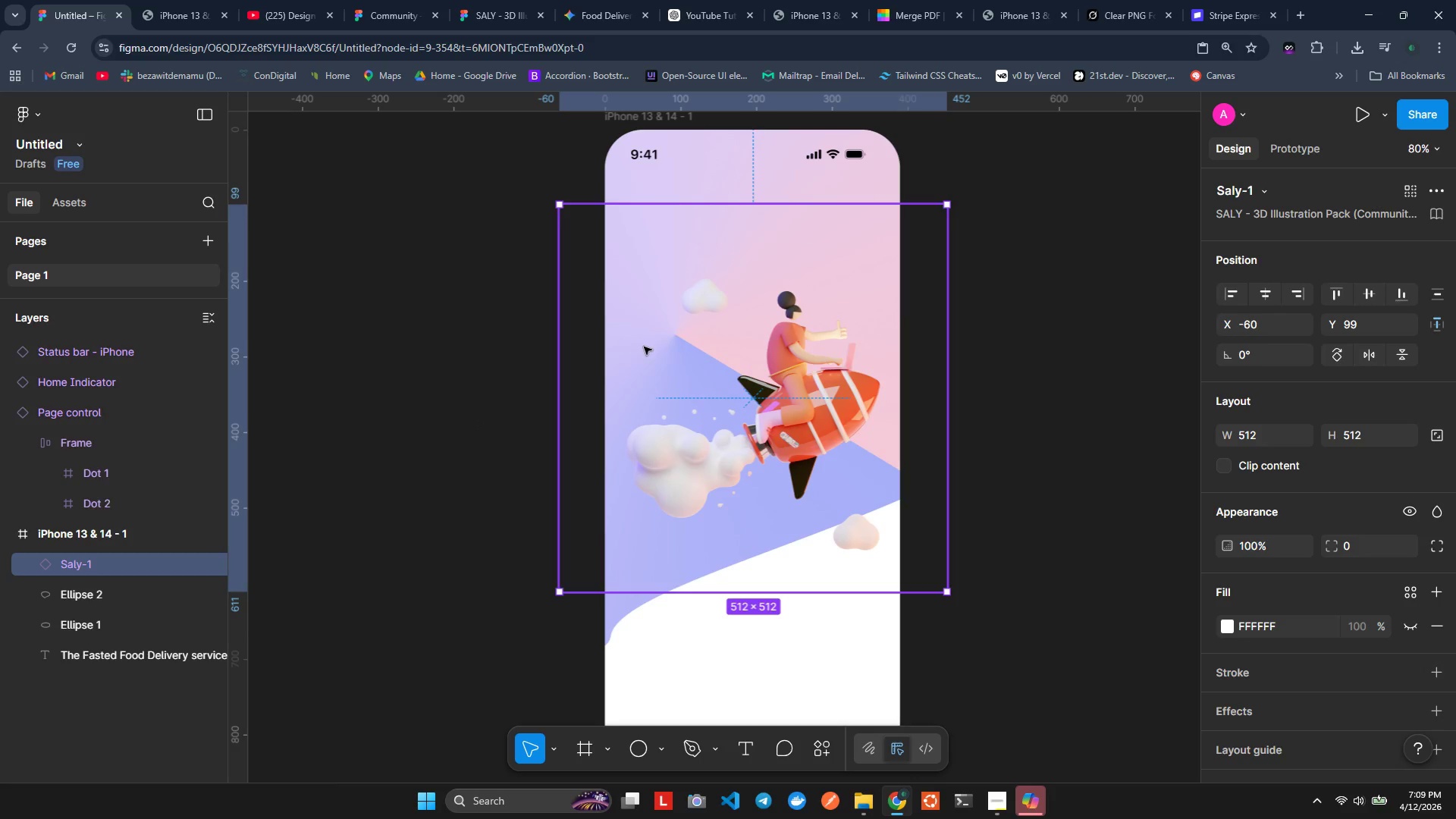 
wait(5.41)
 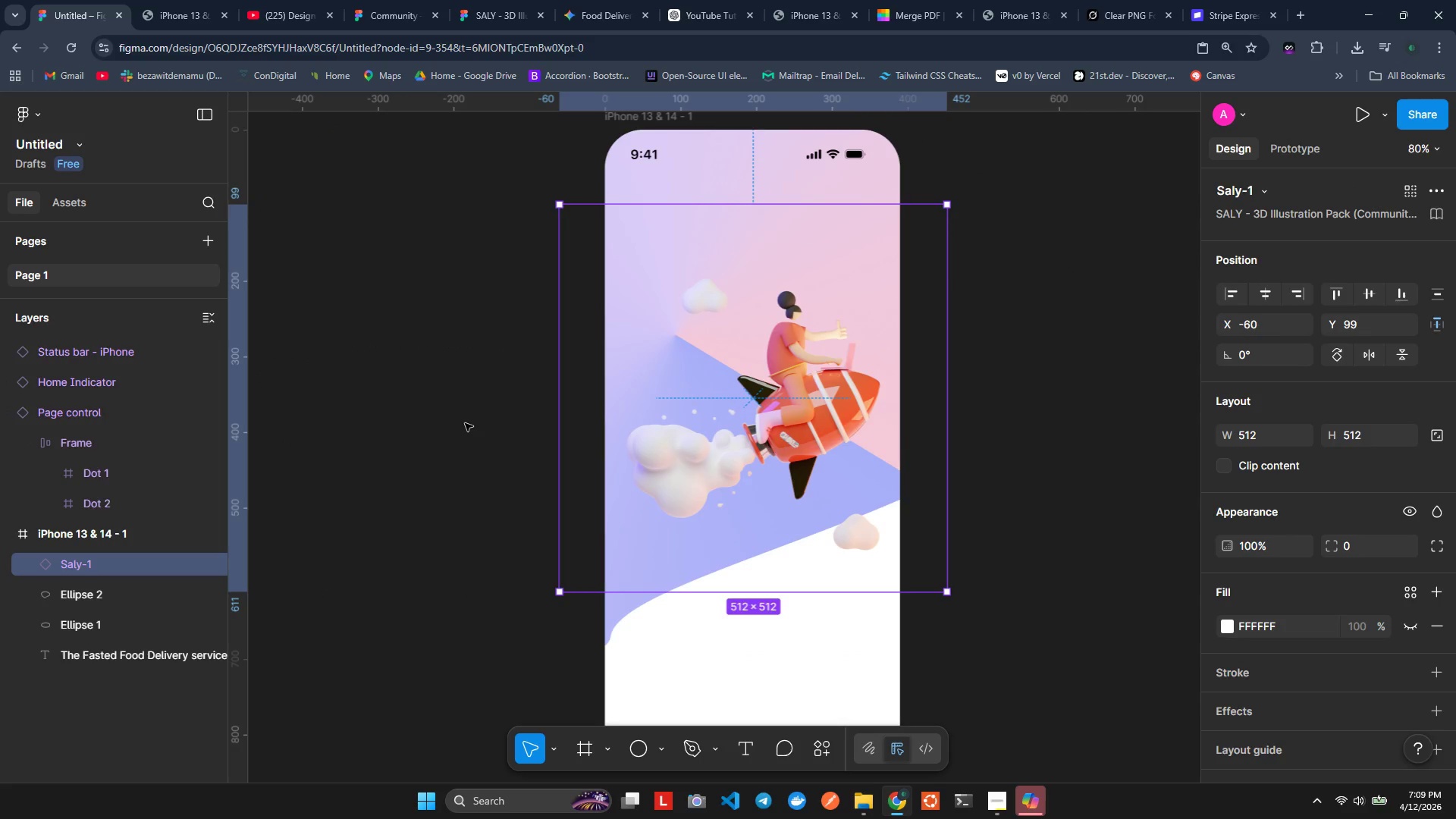 
left_click([632, 623])
 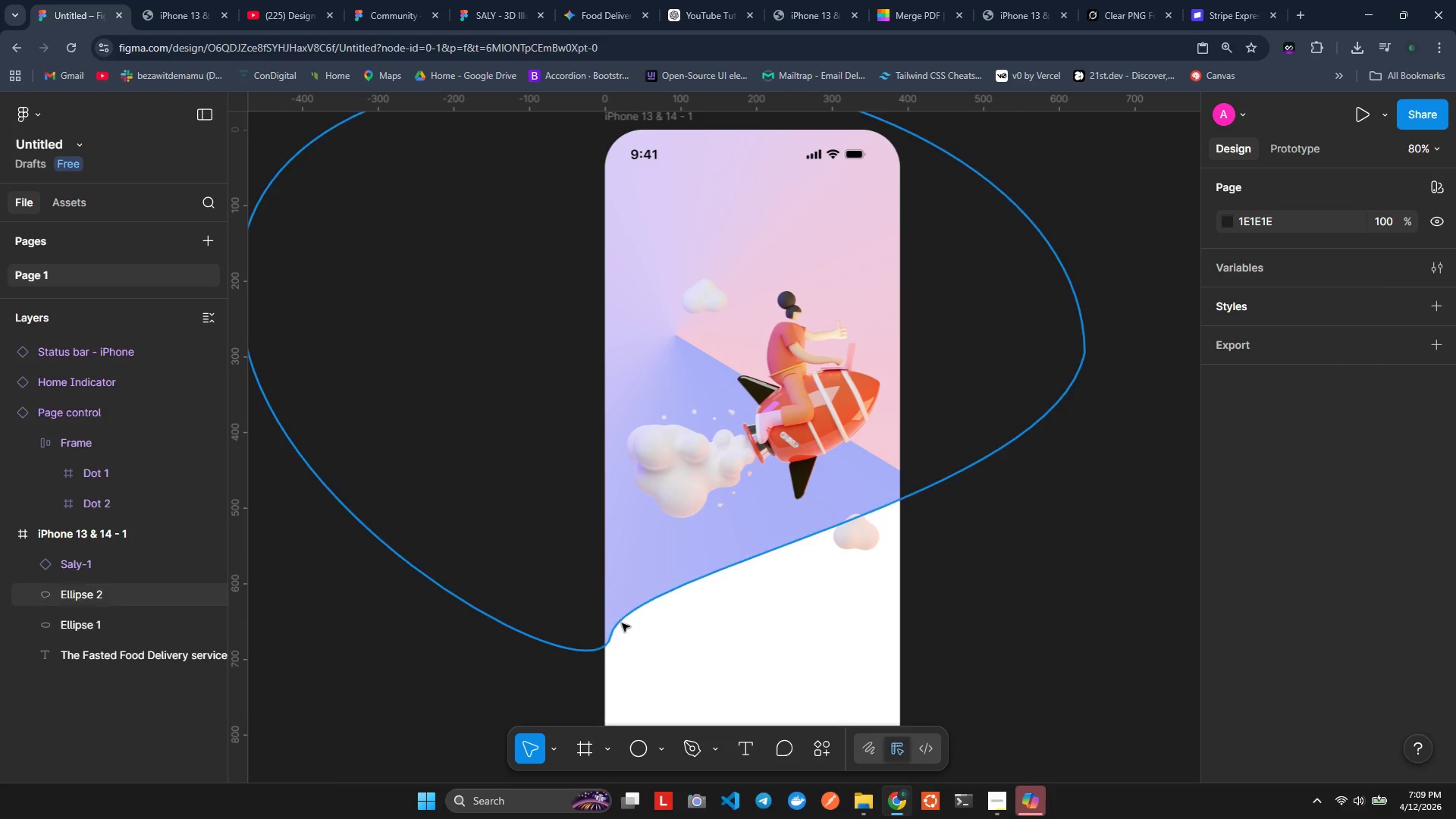 
left_click([620, 623])
 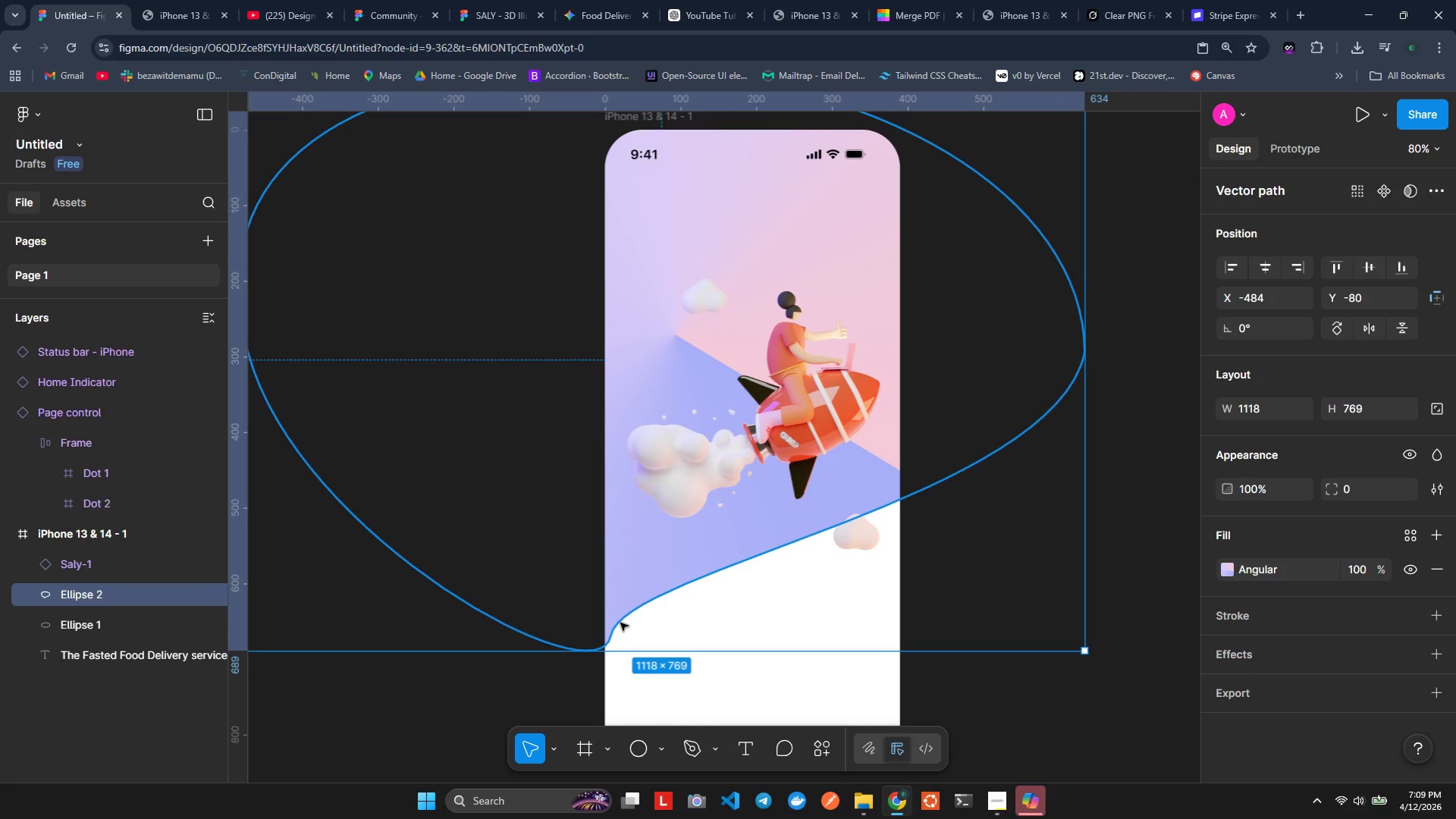 
key(Shift+ArrowLeft)
 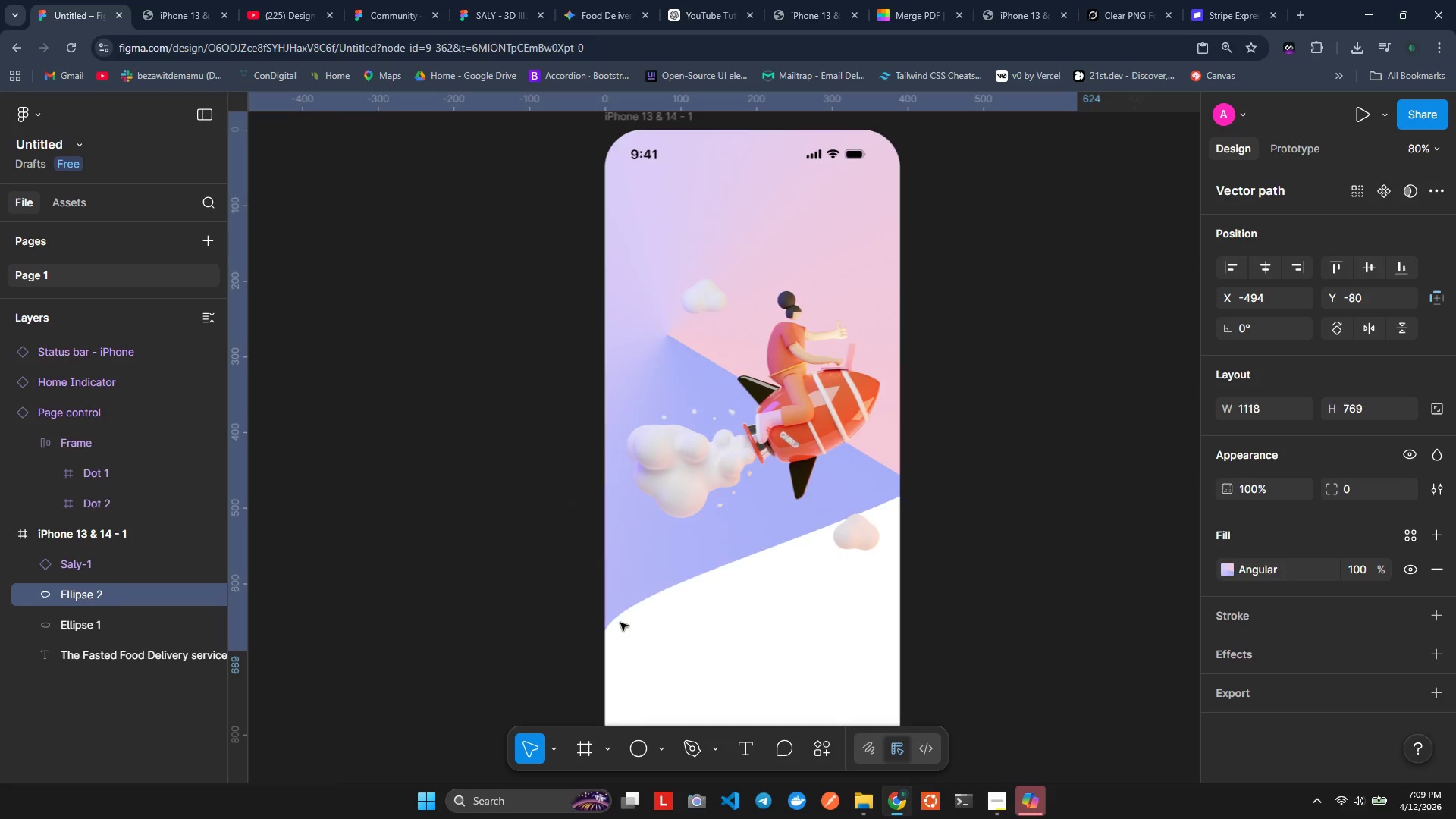 
key(Shift+ArrowLeft)
 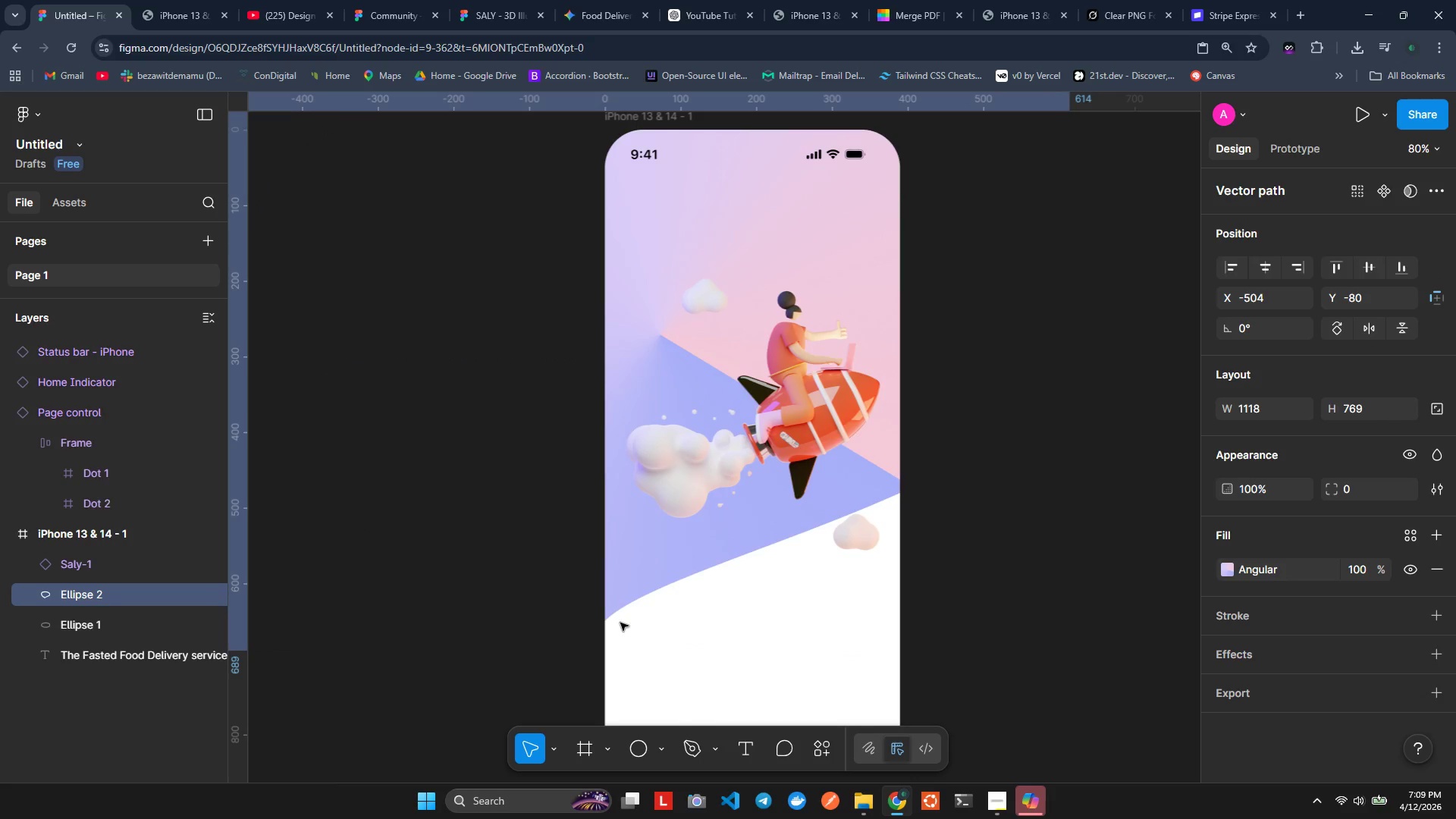 
key(Shift+ArrowLeft)
 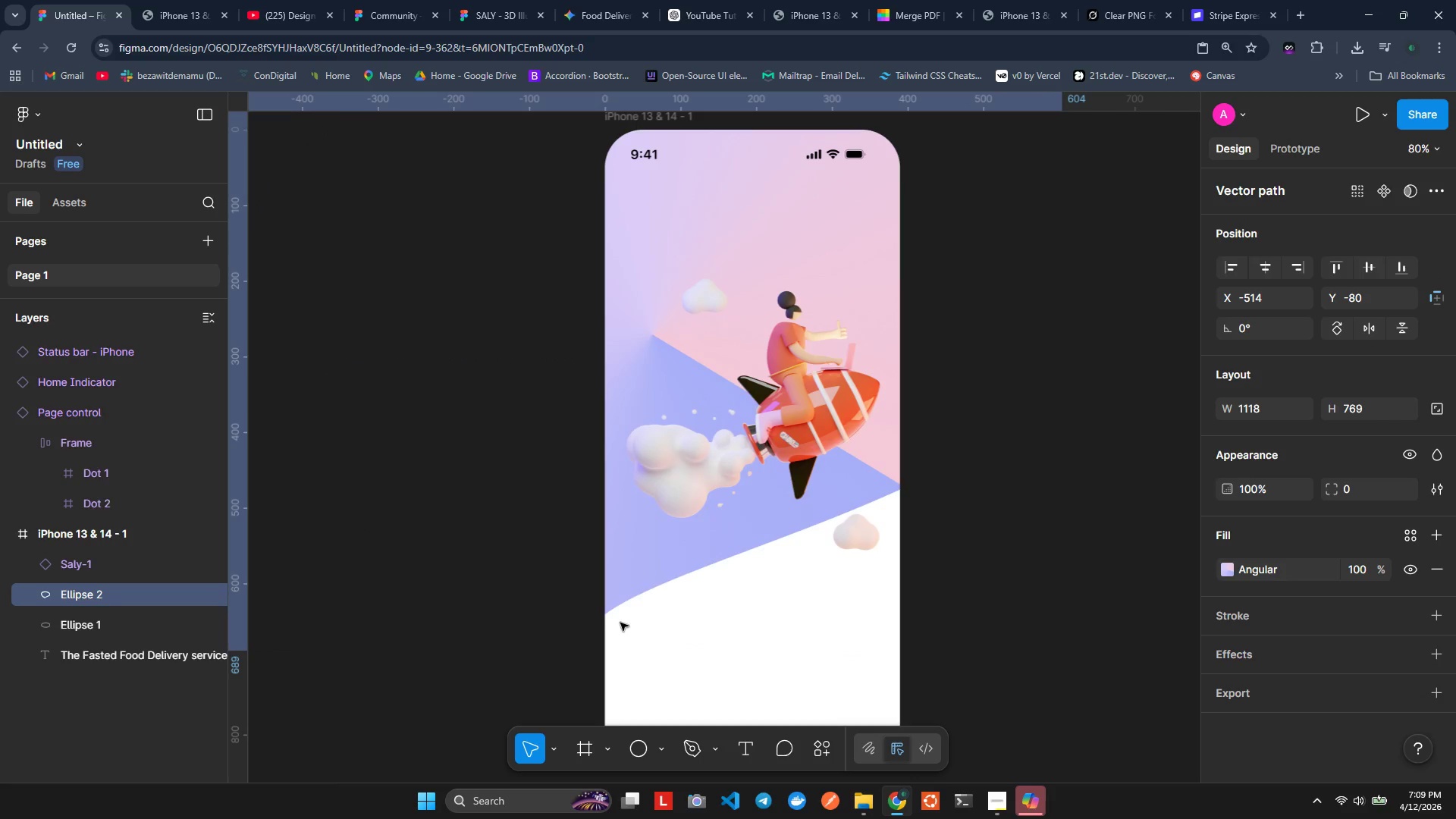 
key(Shift+ArrowLeft)
 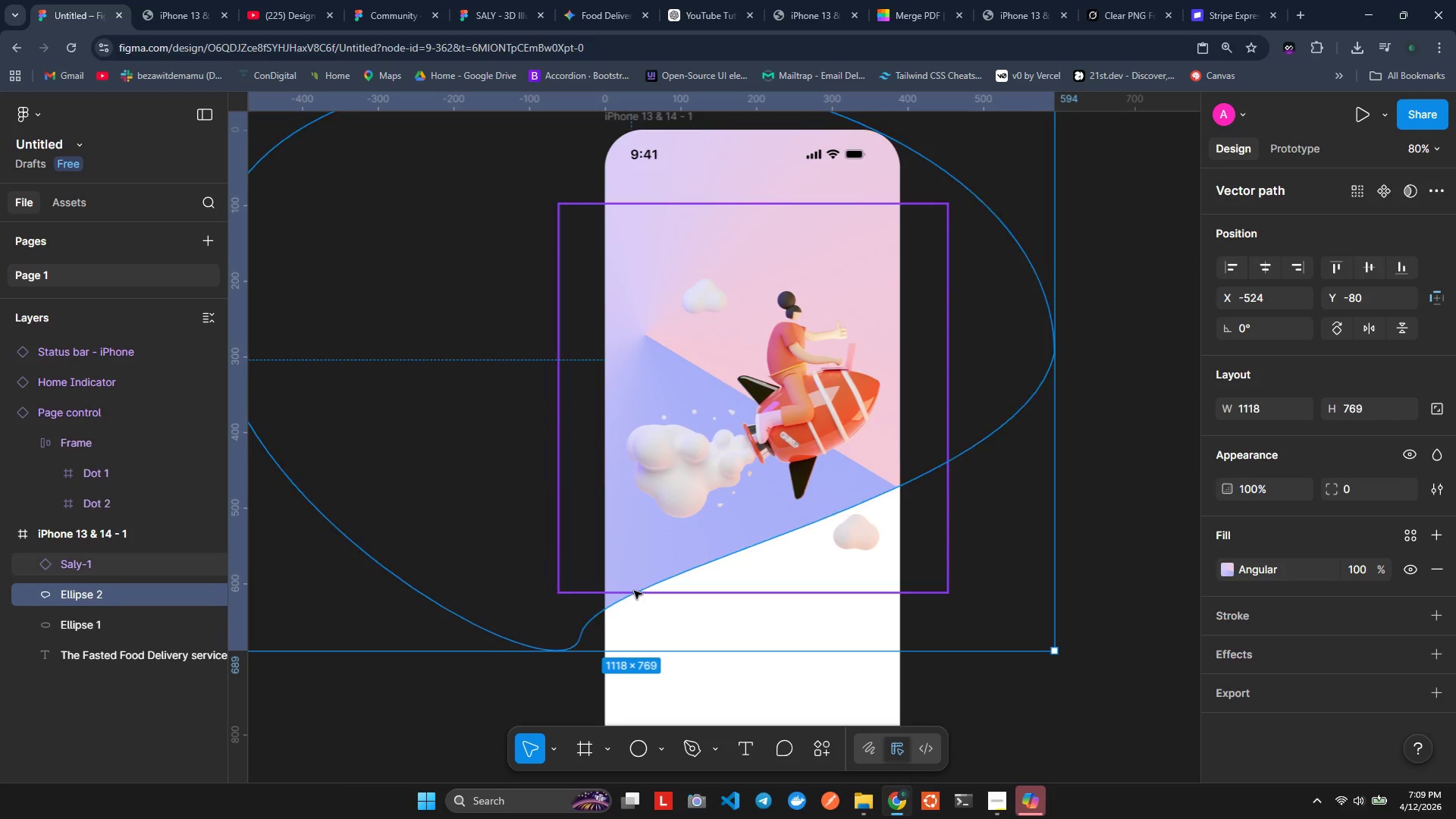 
left_click_drag(start_coordinate=[635, 590], to_coordinate=[618, 616])
 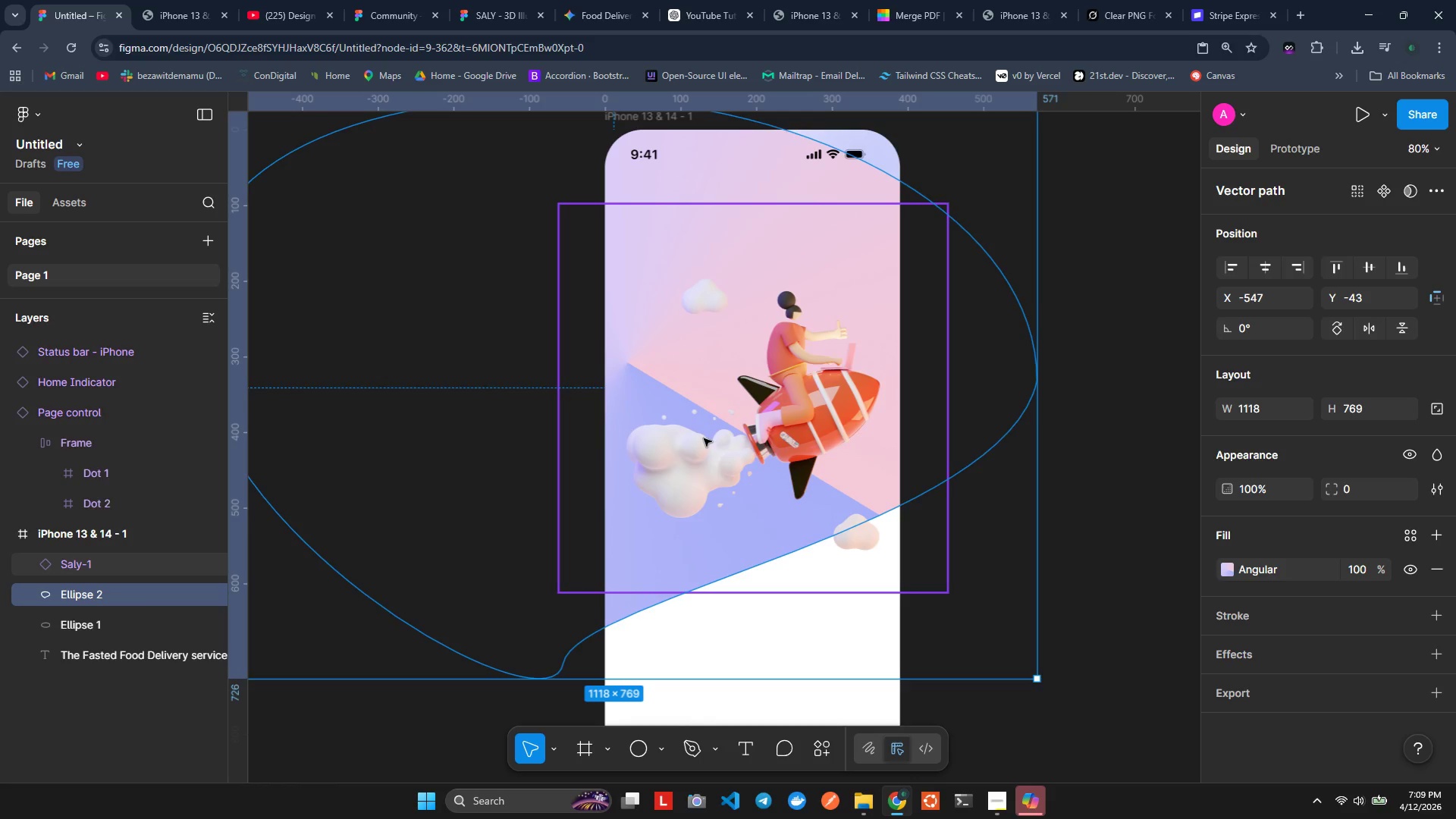 
wait(6.19)
 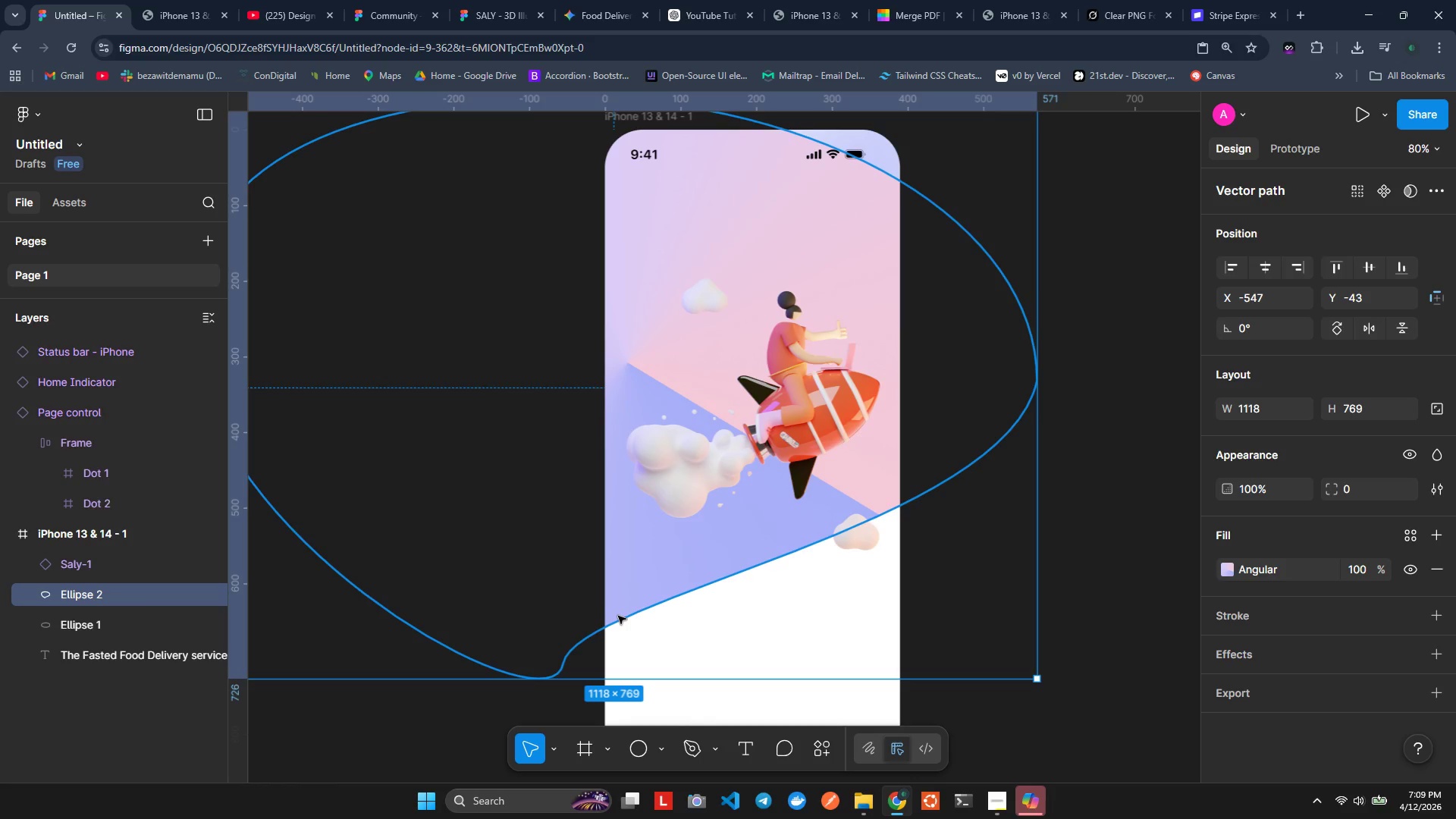 
left_click([82, 620])
 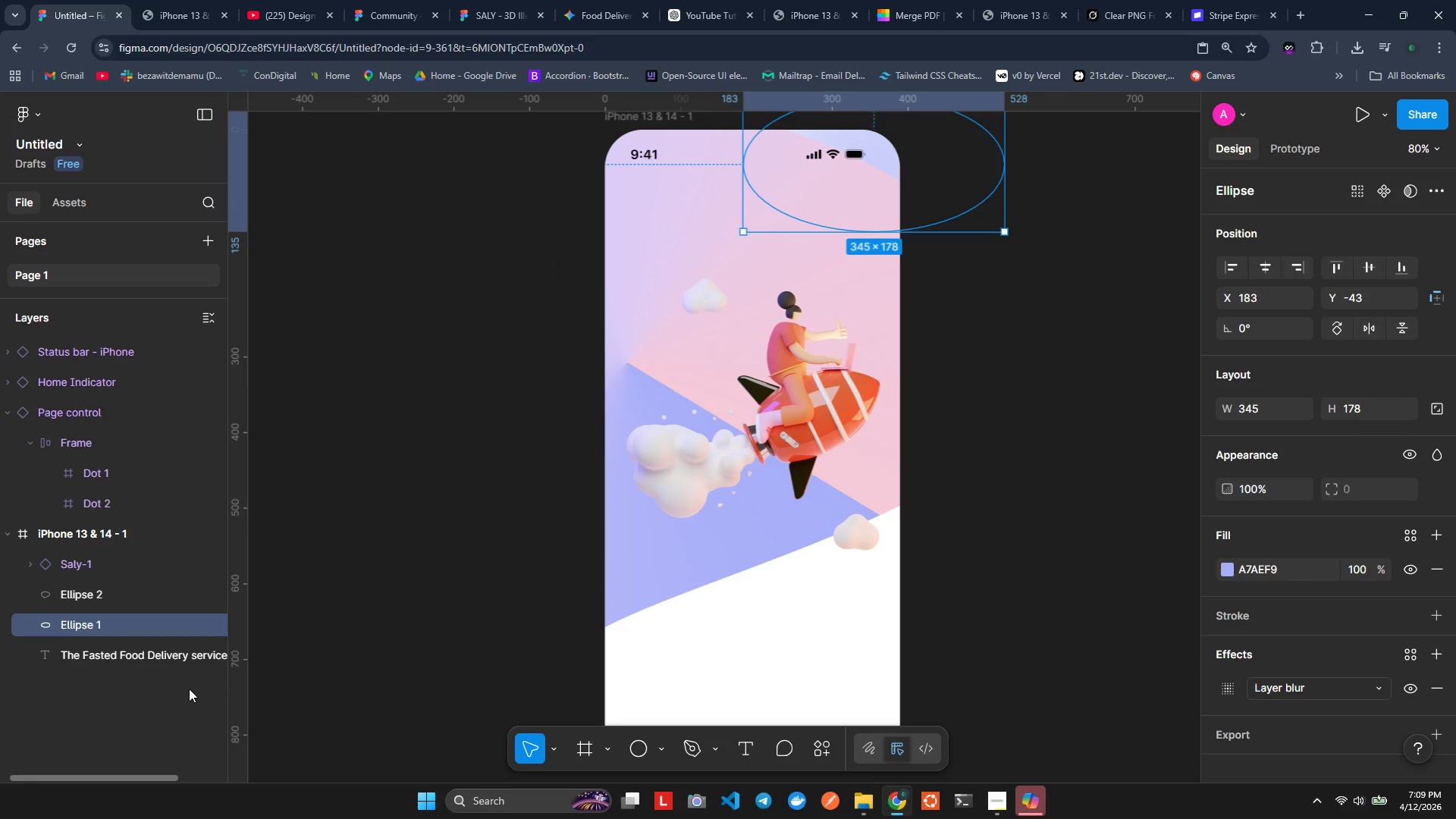 
key(BracketRight)
 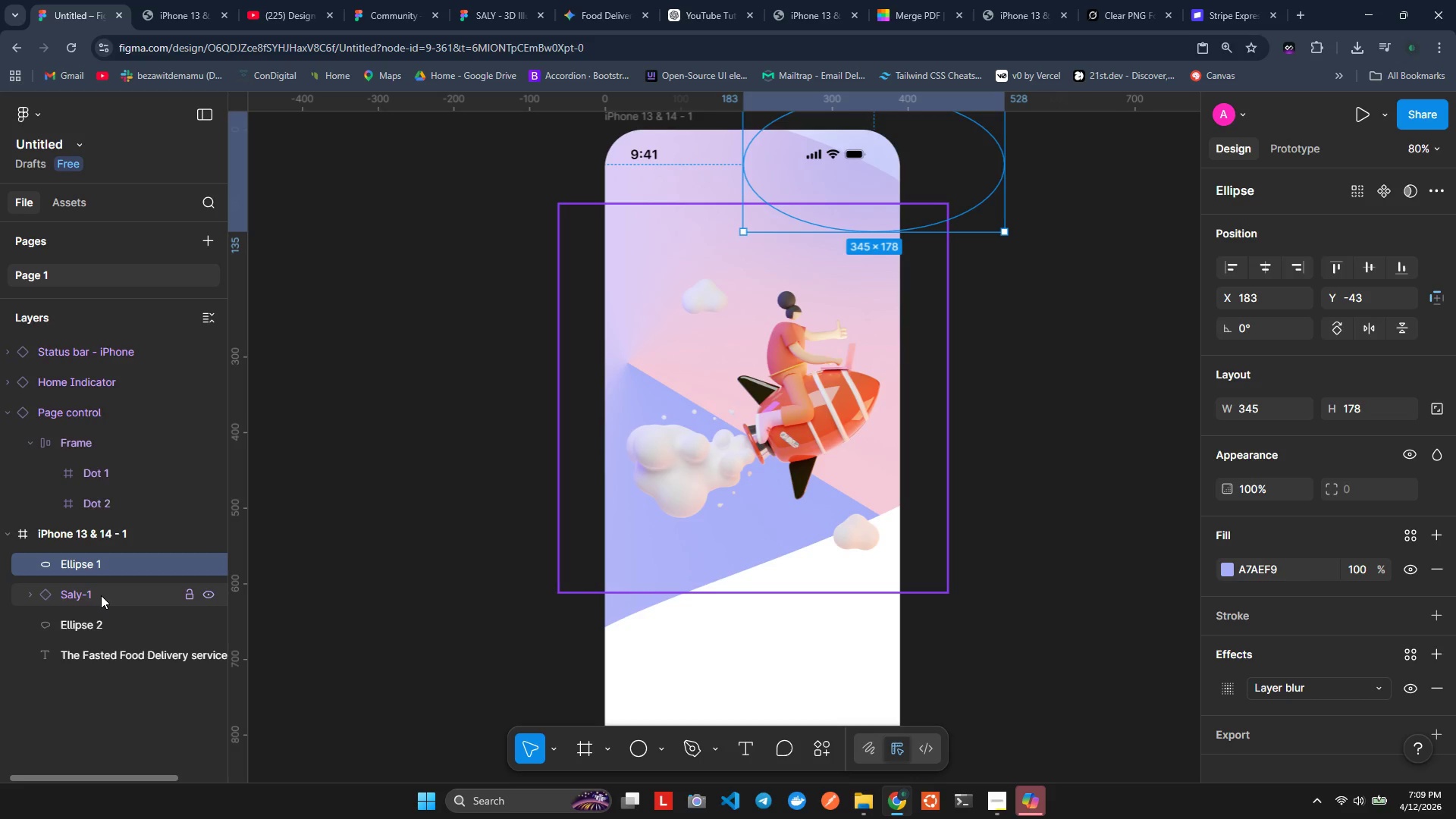 
left_click([86, 650])
 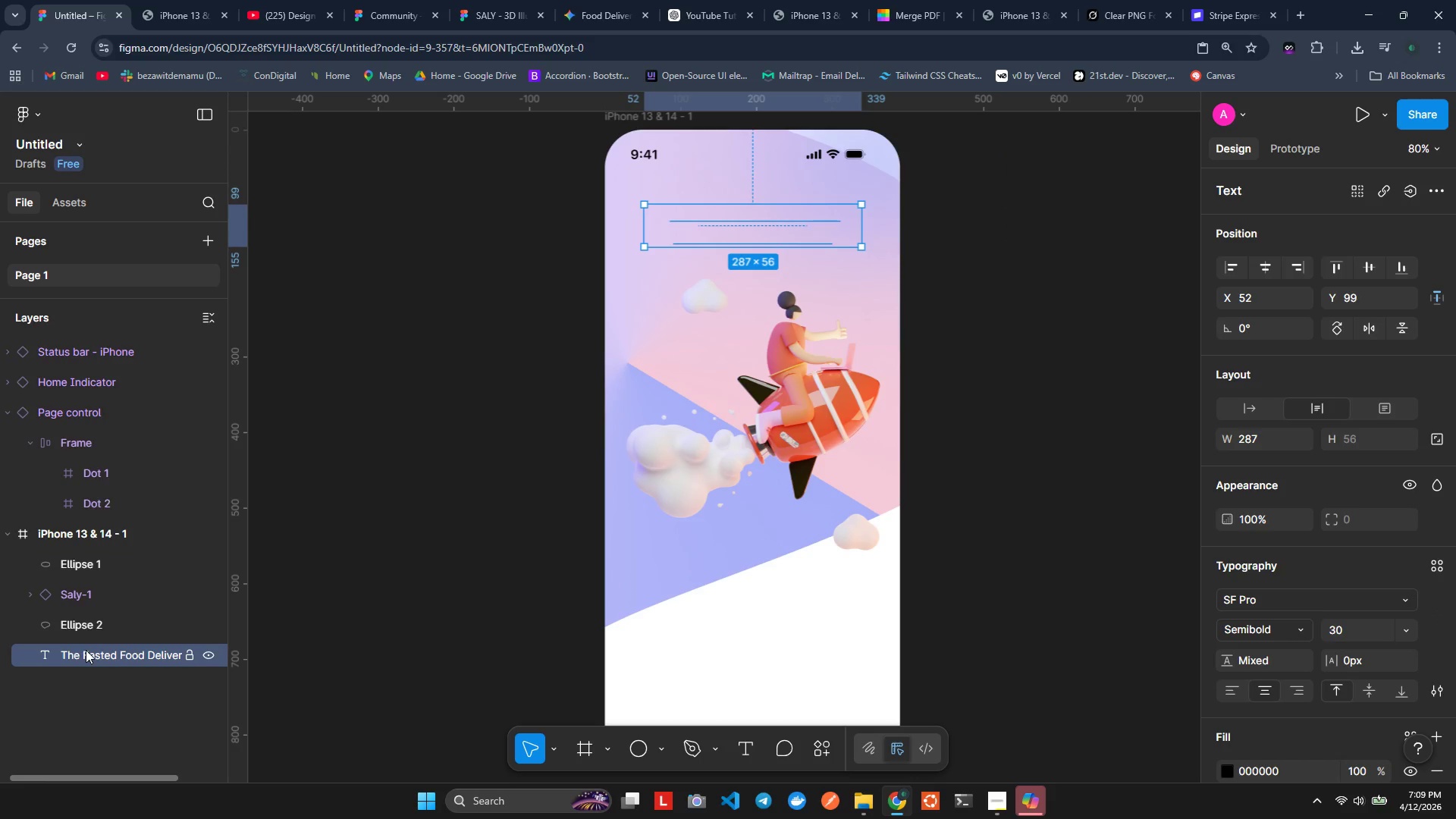 
key(BracketRight)
 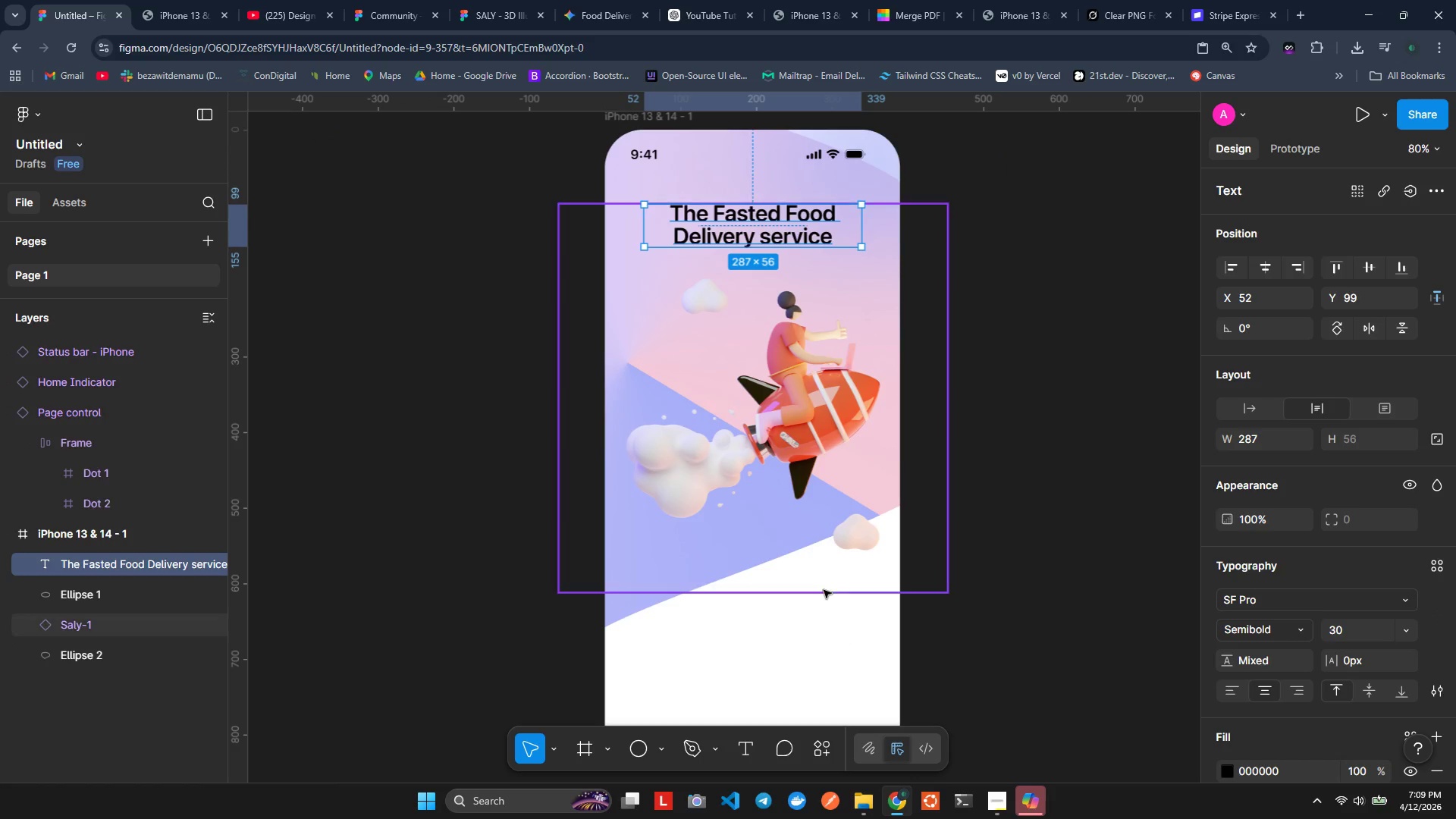 
left_click([1021, 453])
 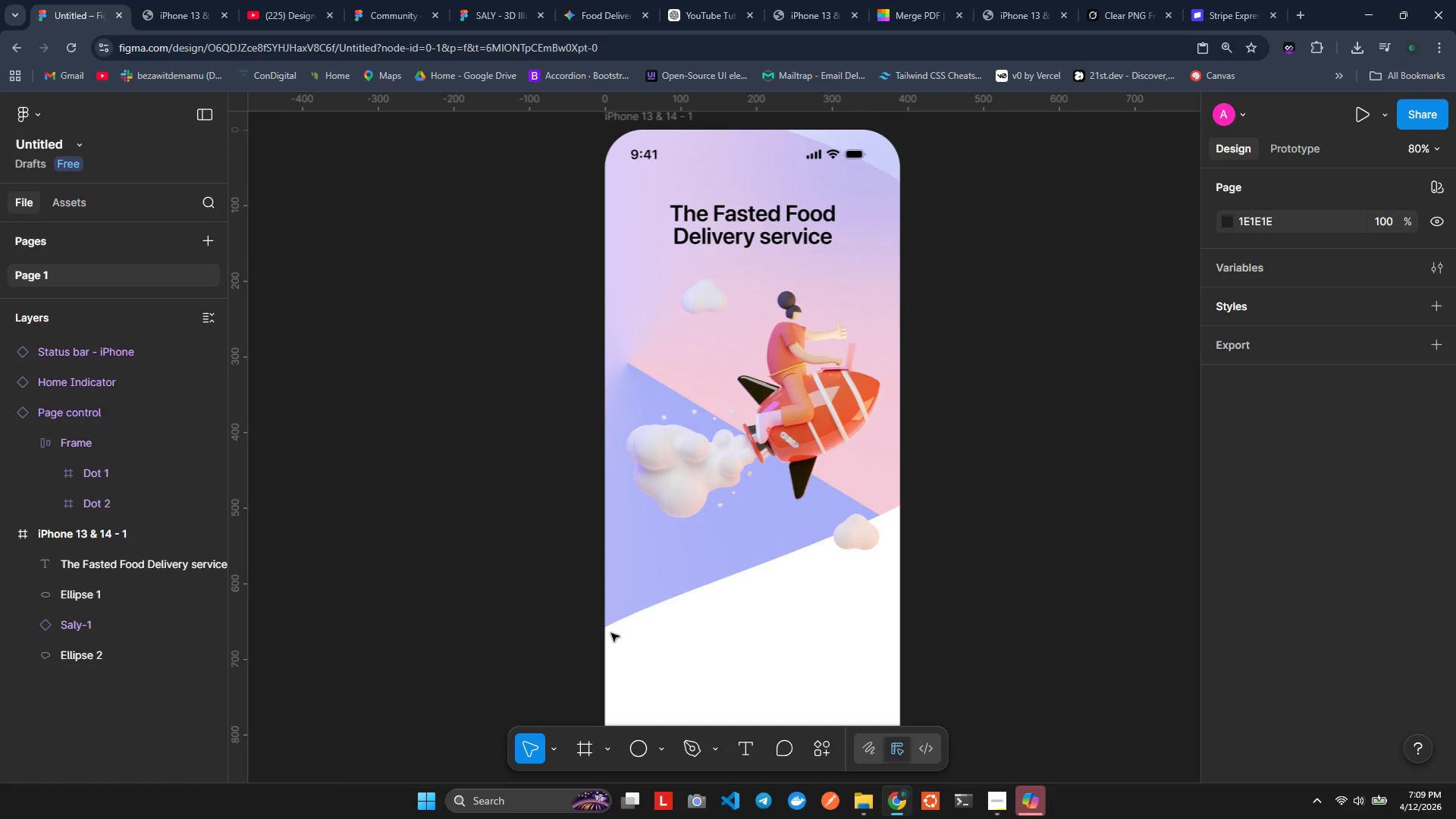 
left_click([621, 614])
 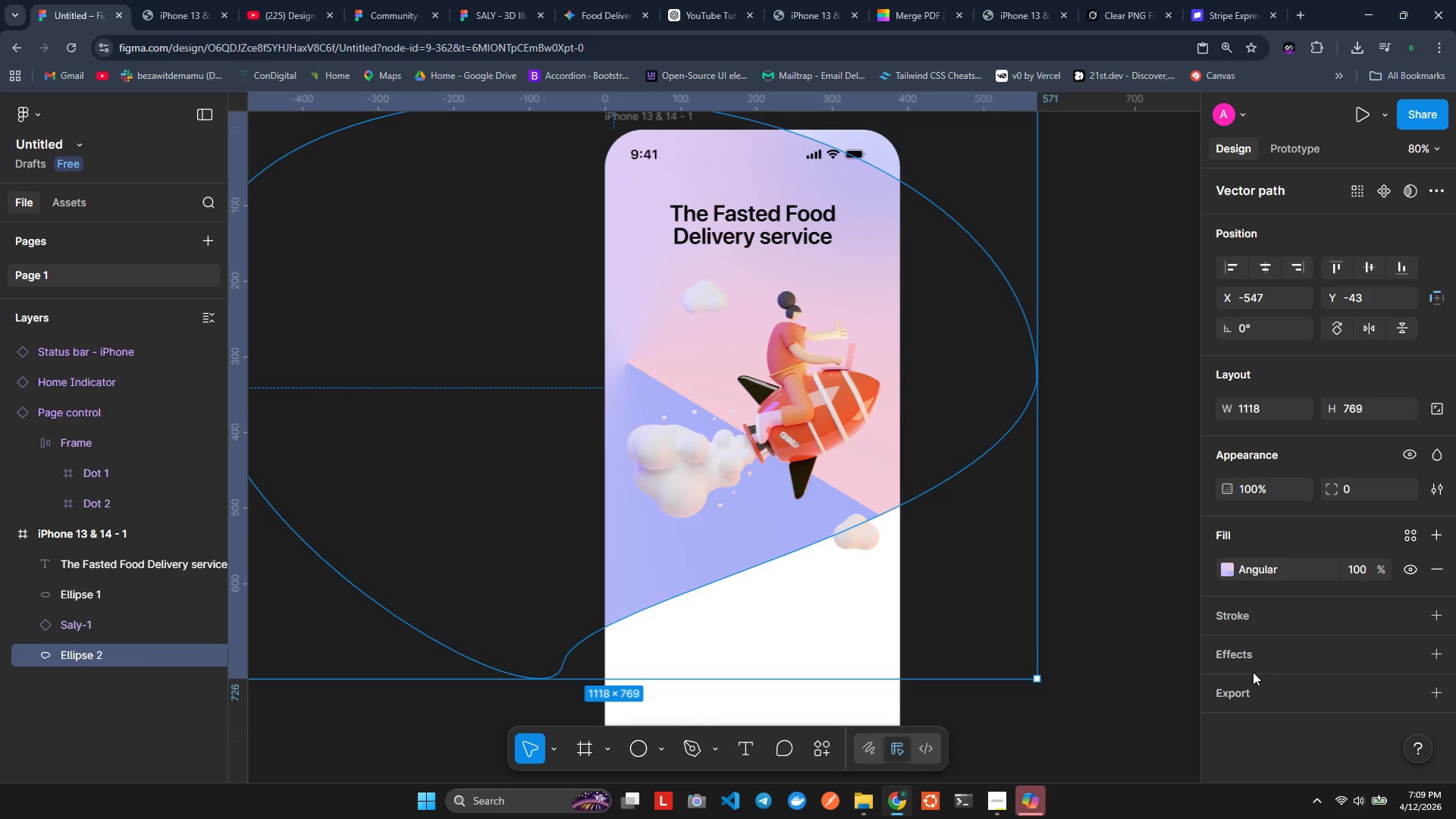 
left_click([1278, 655])
 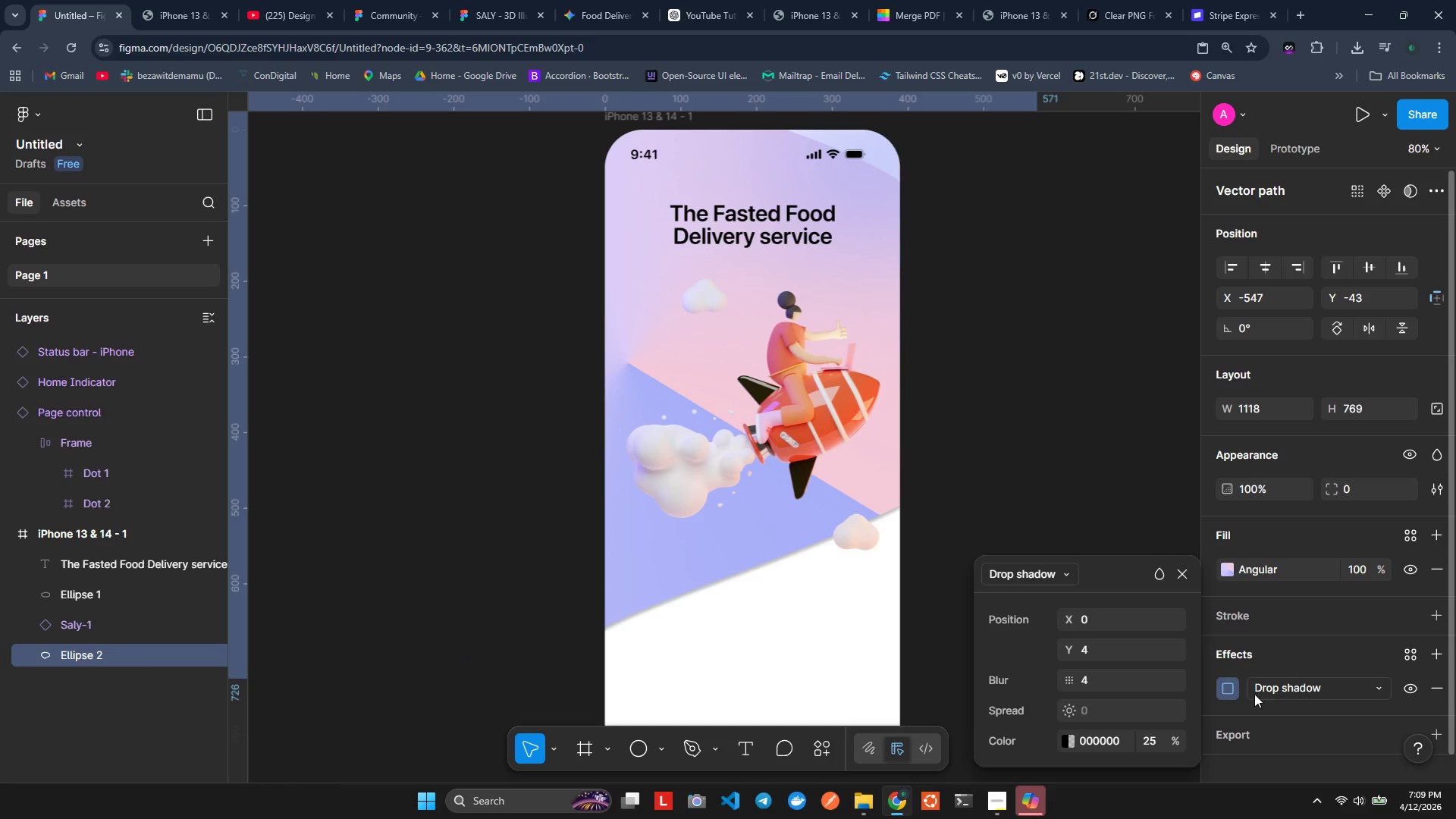 
left_click([1270, 689])
 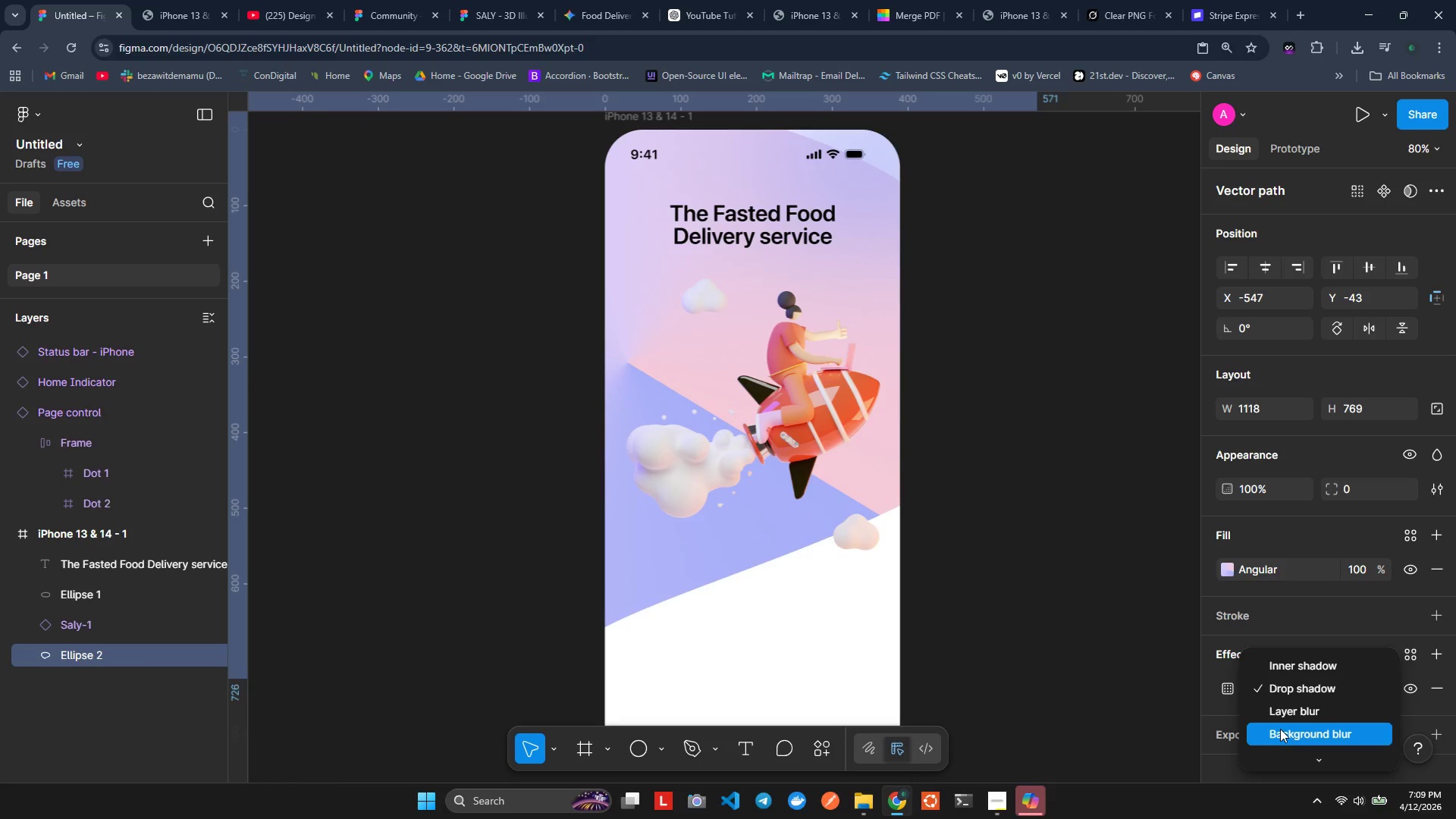 
left_click([1280, 729])
 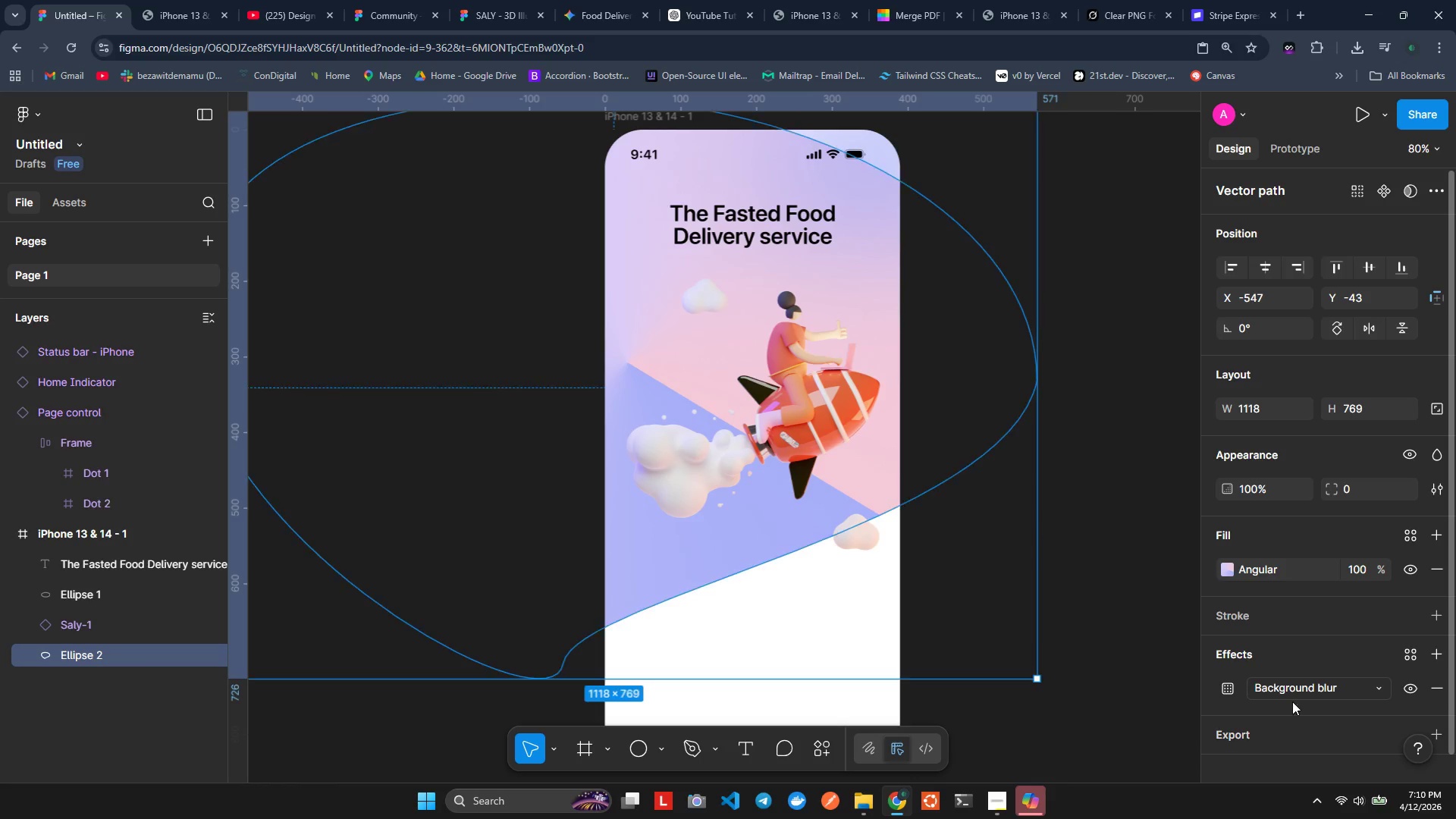 
left_click([1298, 692])
 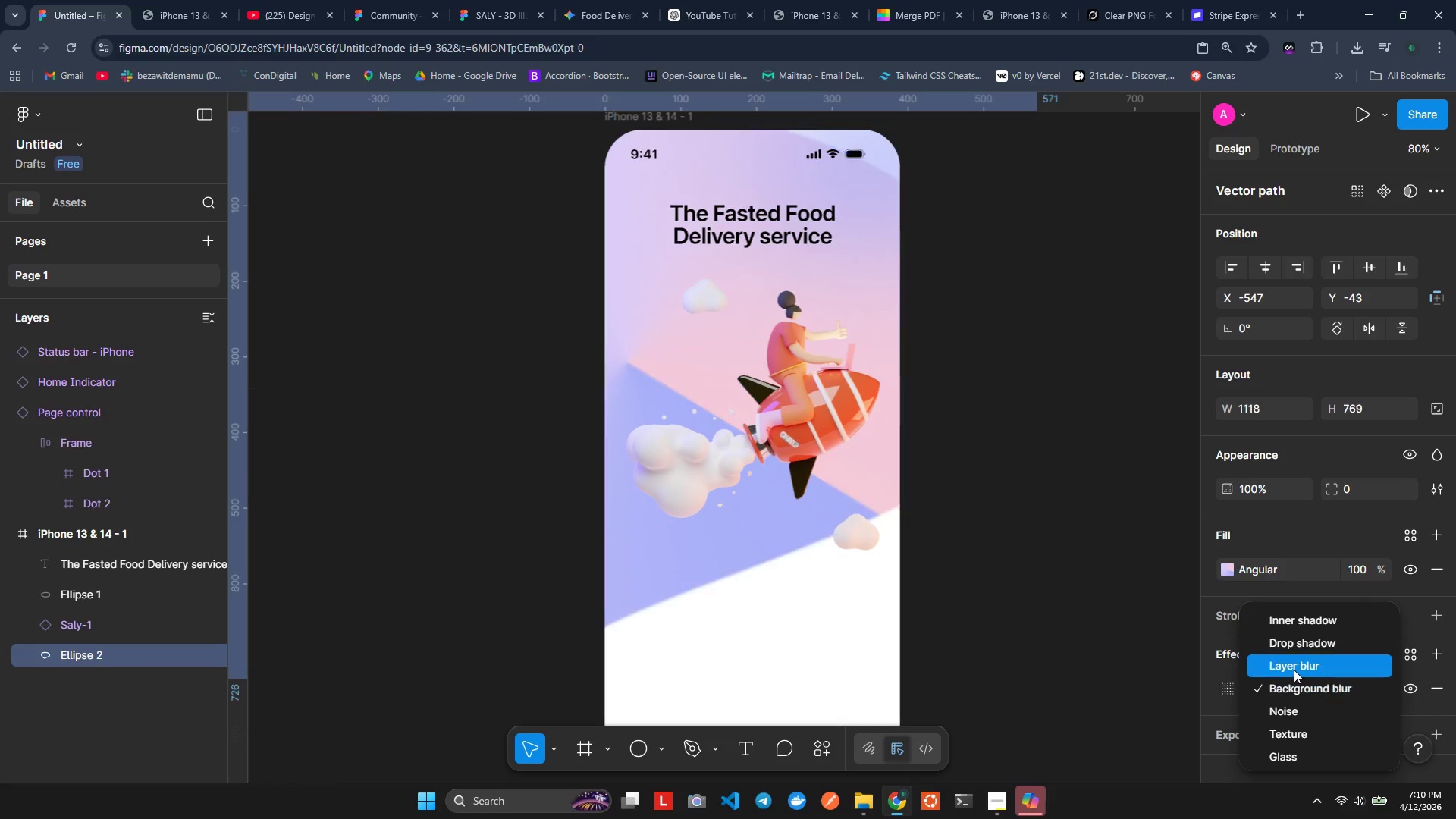 
left_click([1294, 669])
 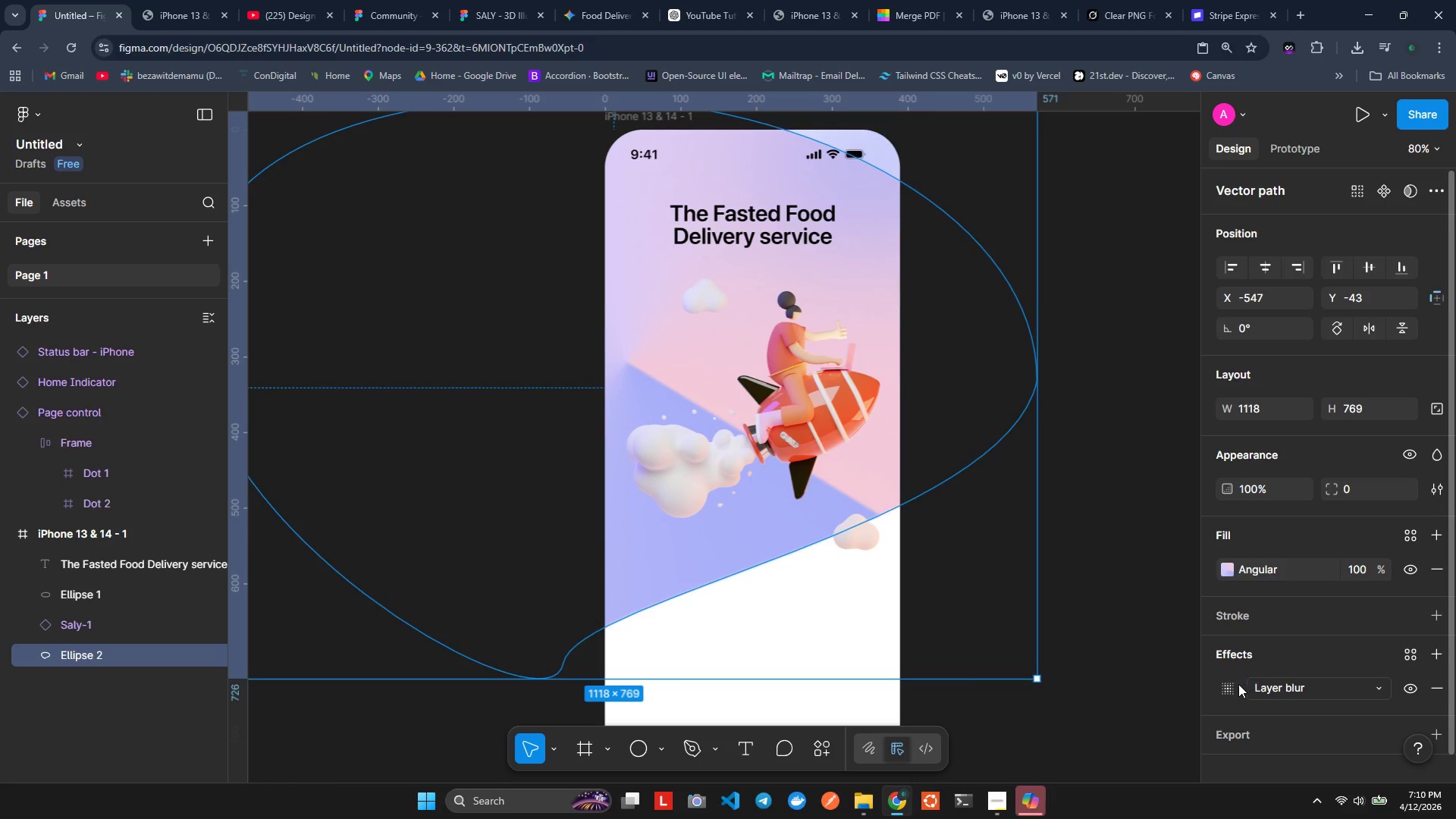 
left_click([1229, 689])
 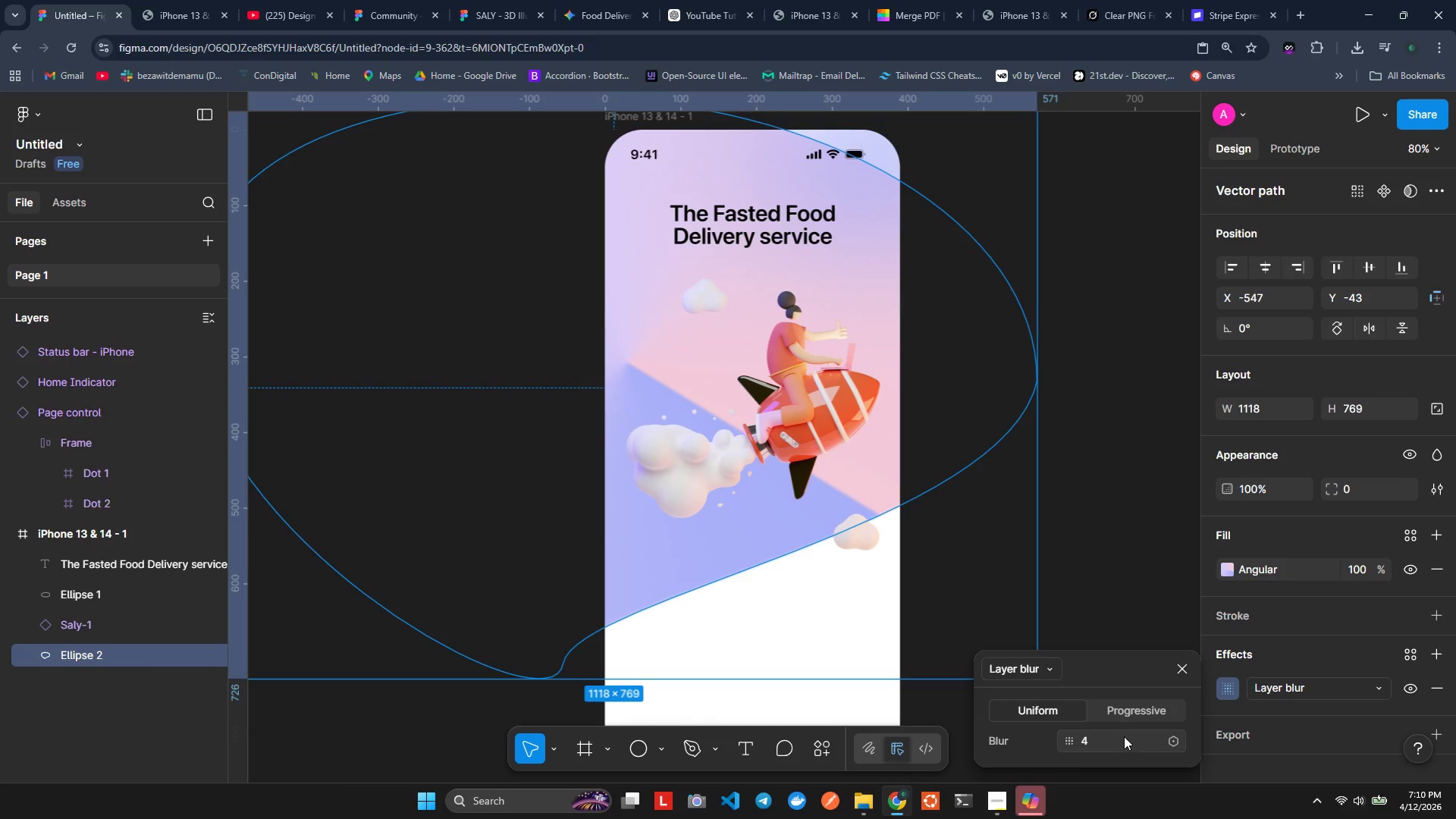 
left_click([1106, 741])
 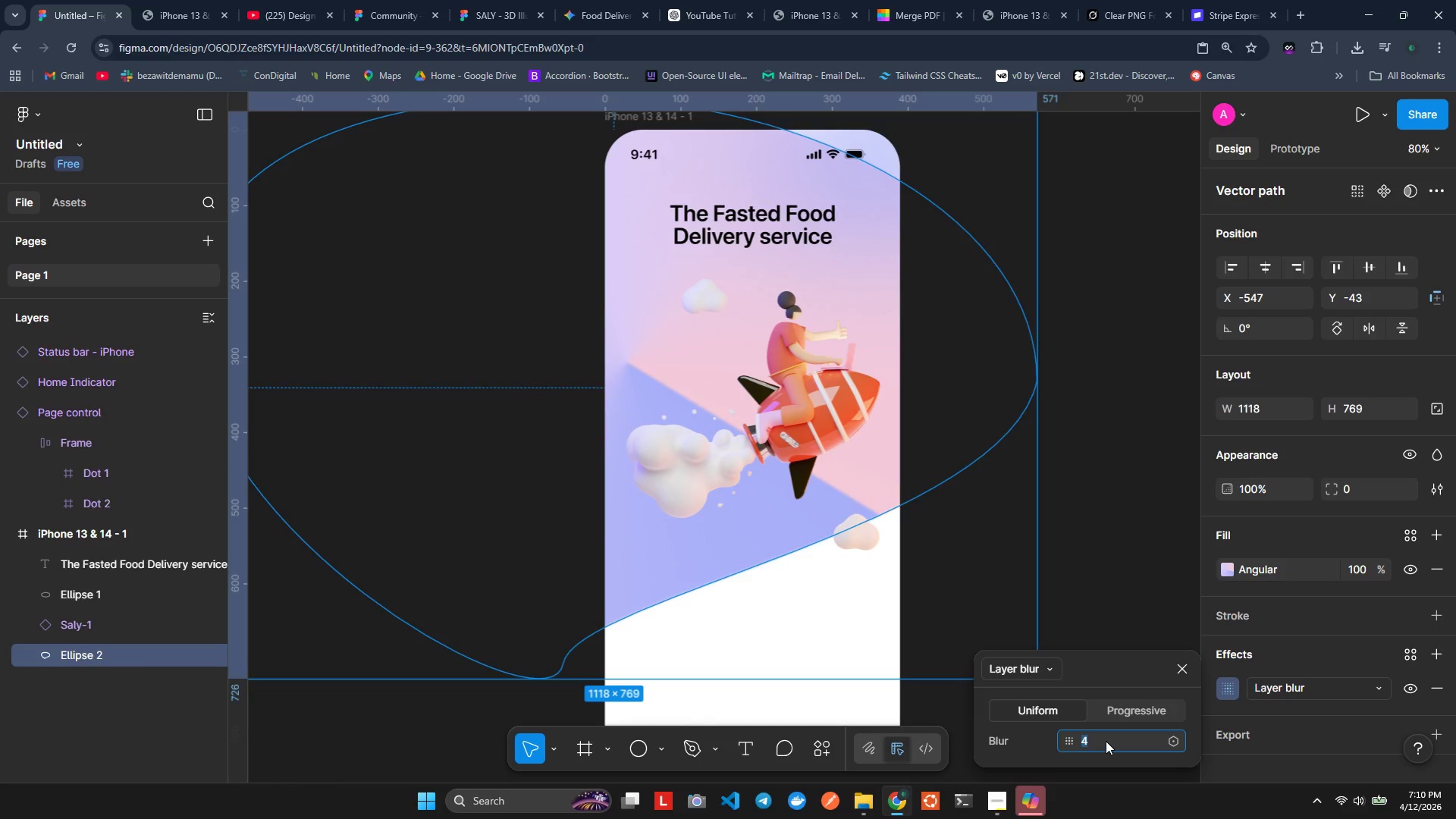 
type(200)
 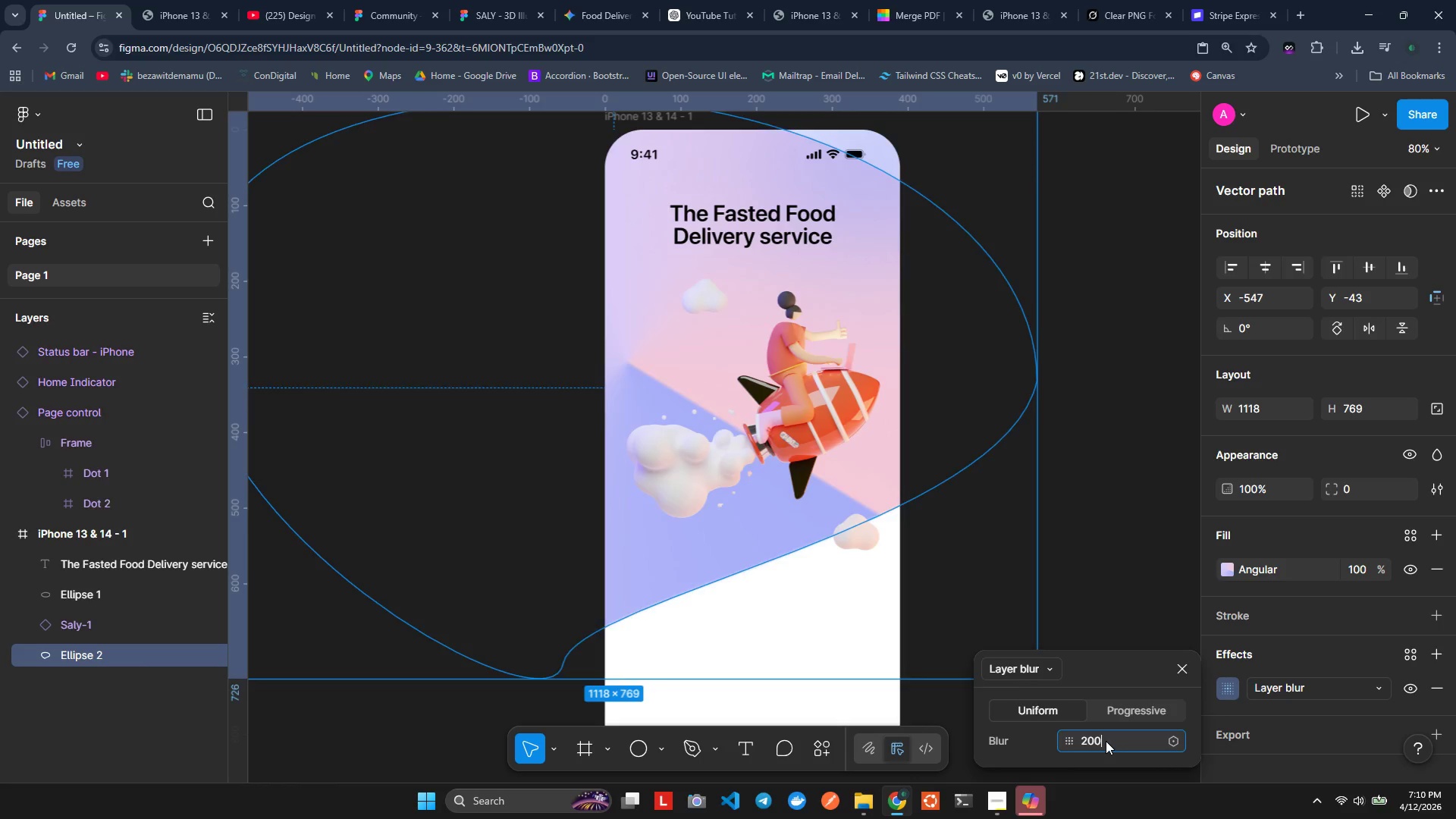 
key(Enter)
 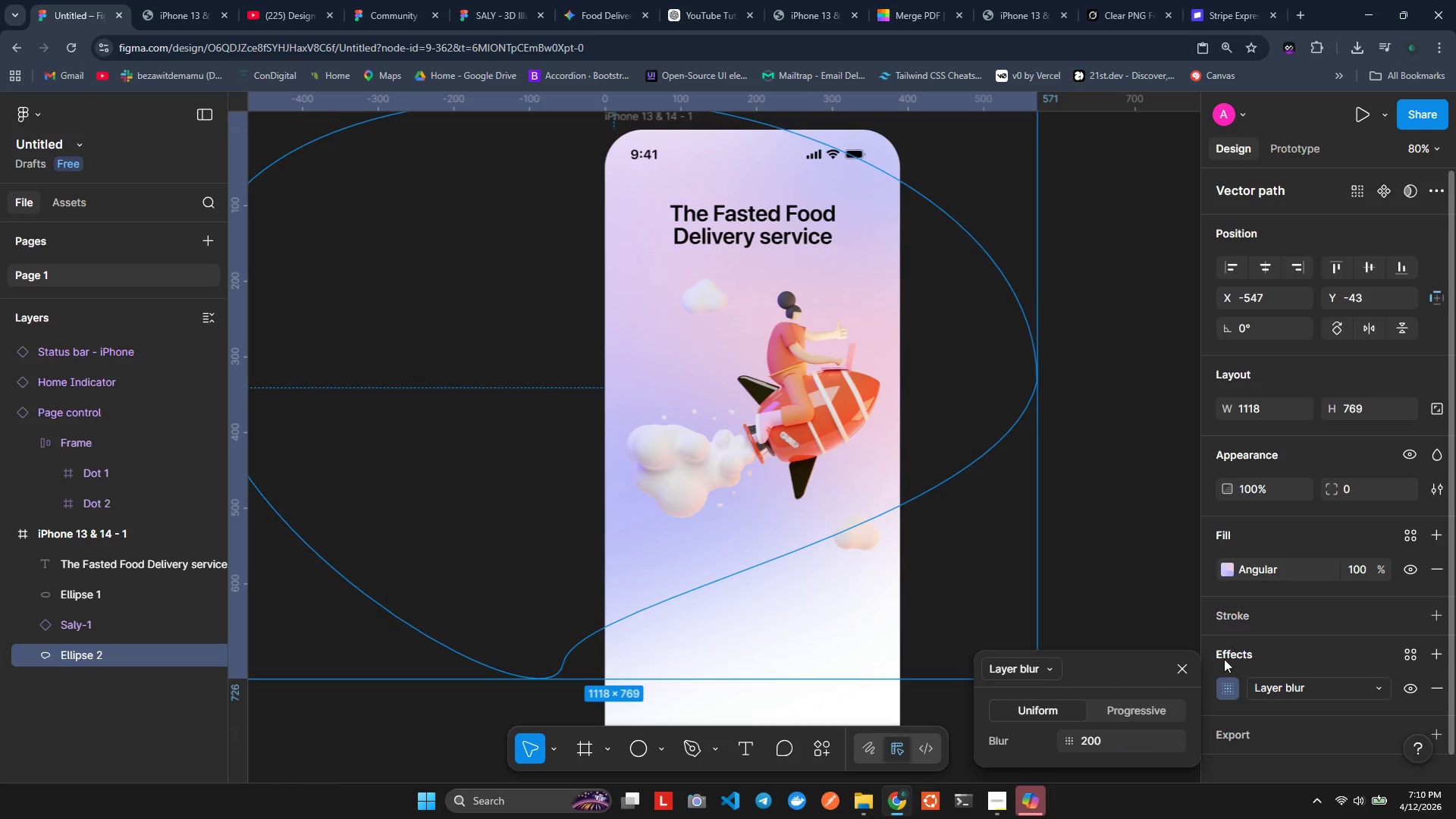 
left_click([1087, 748])
 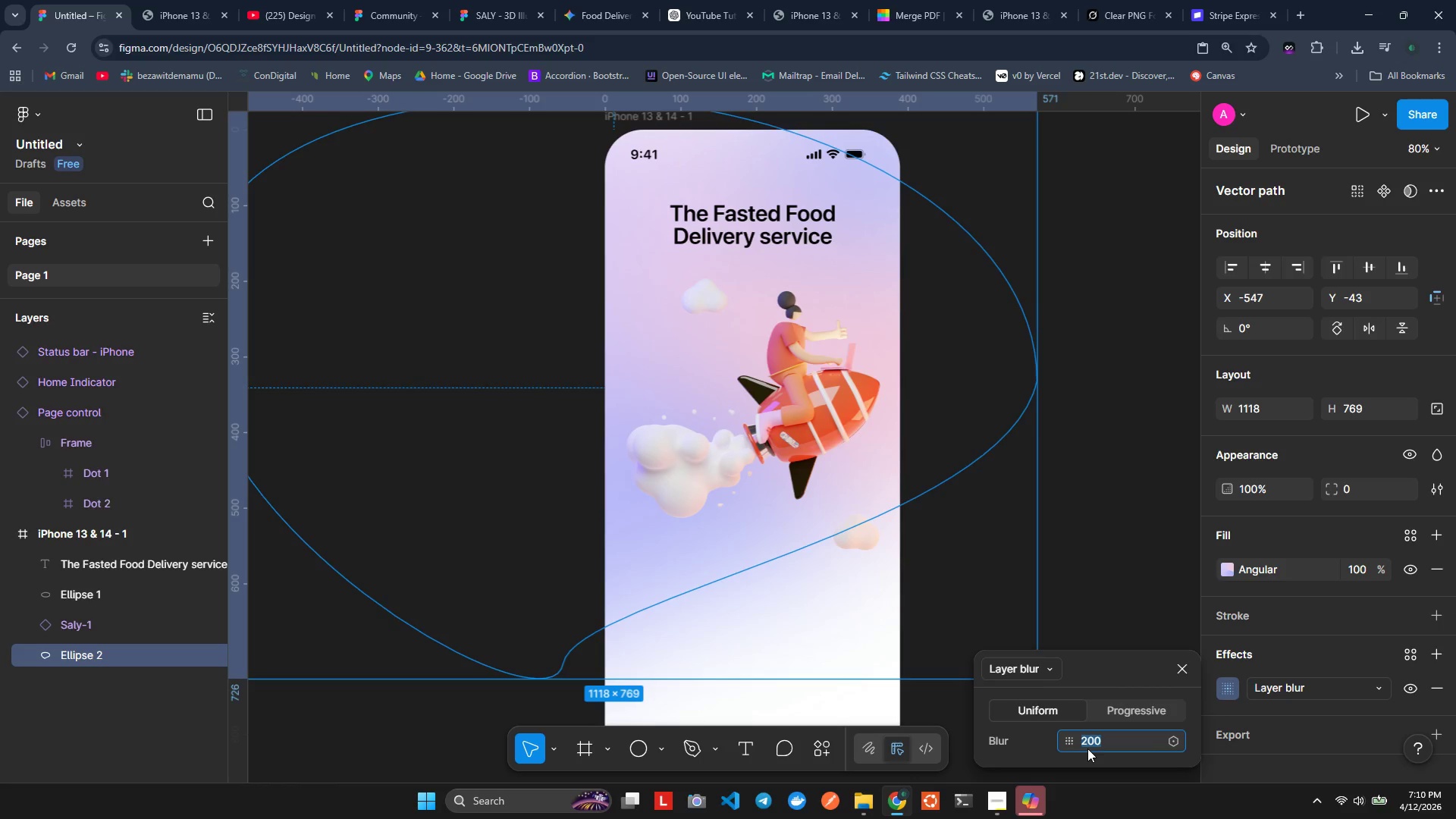 
type(100)
 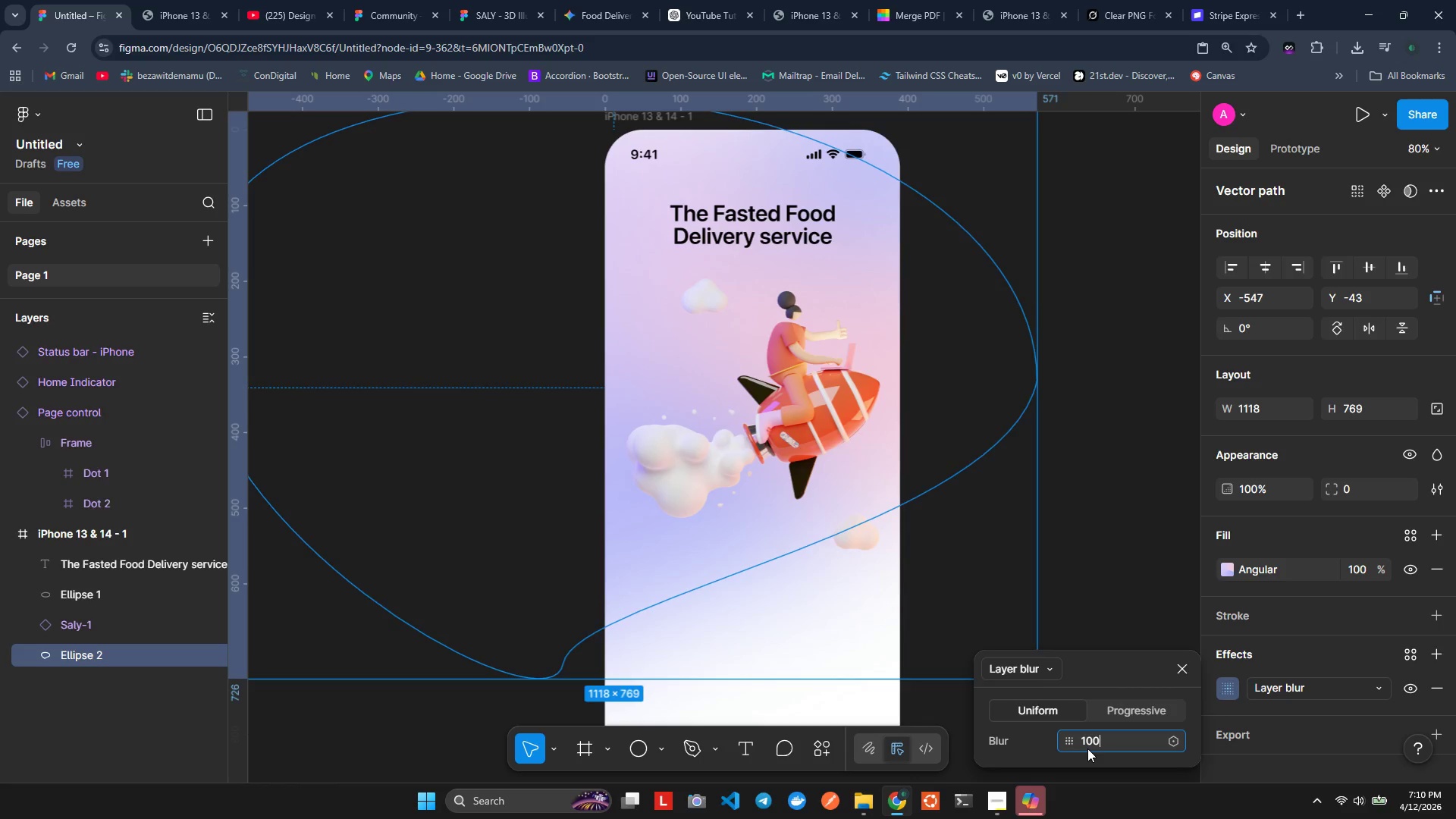 
key(Enter)
 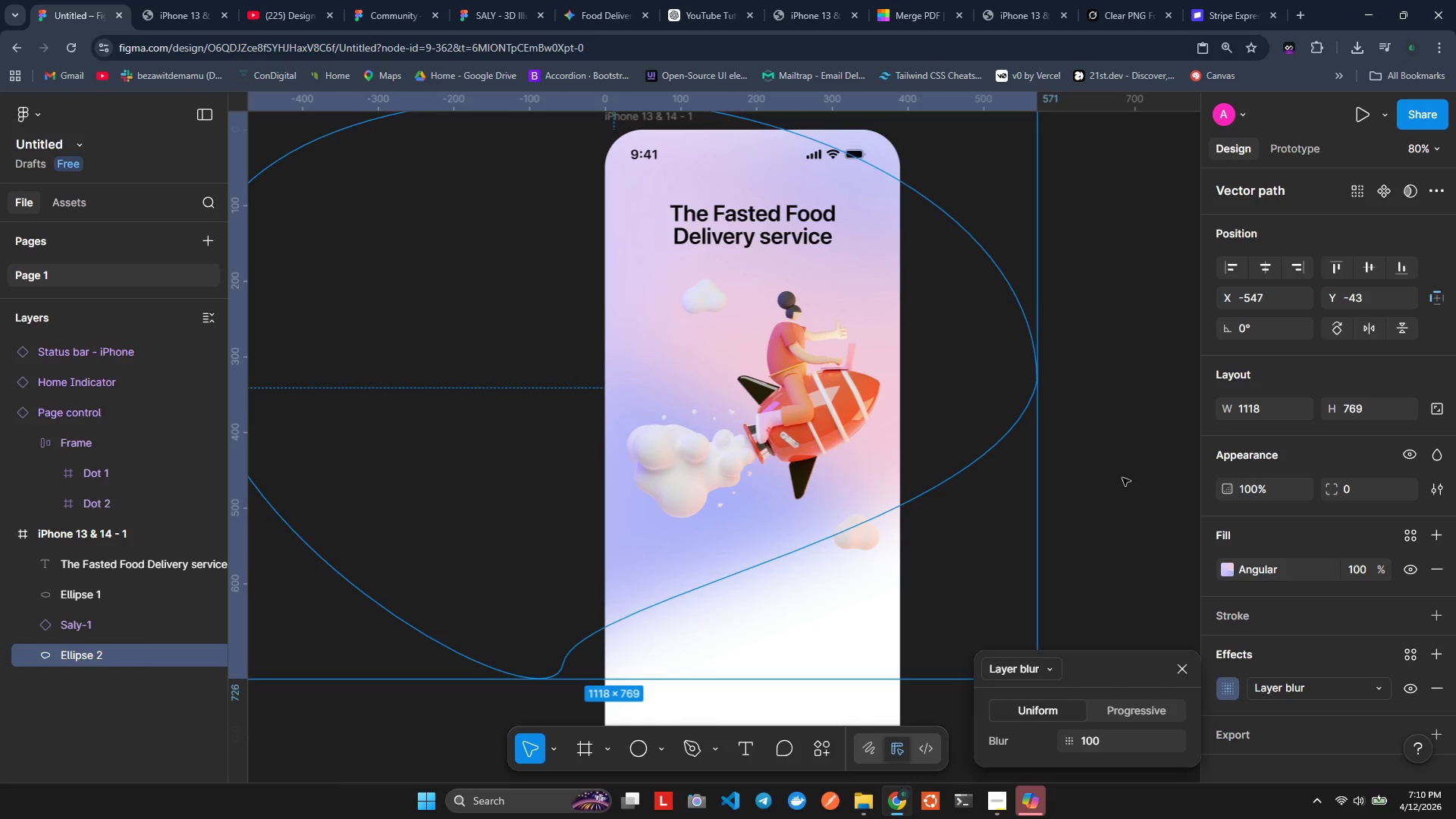 
left_click([1163, 427])
 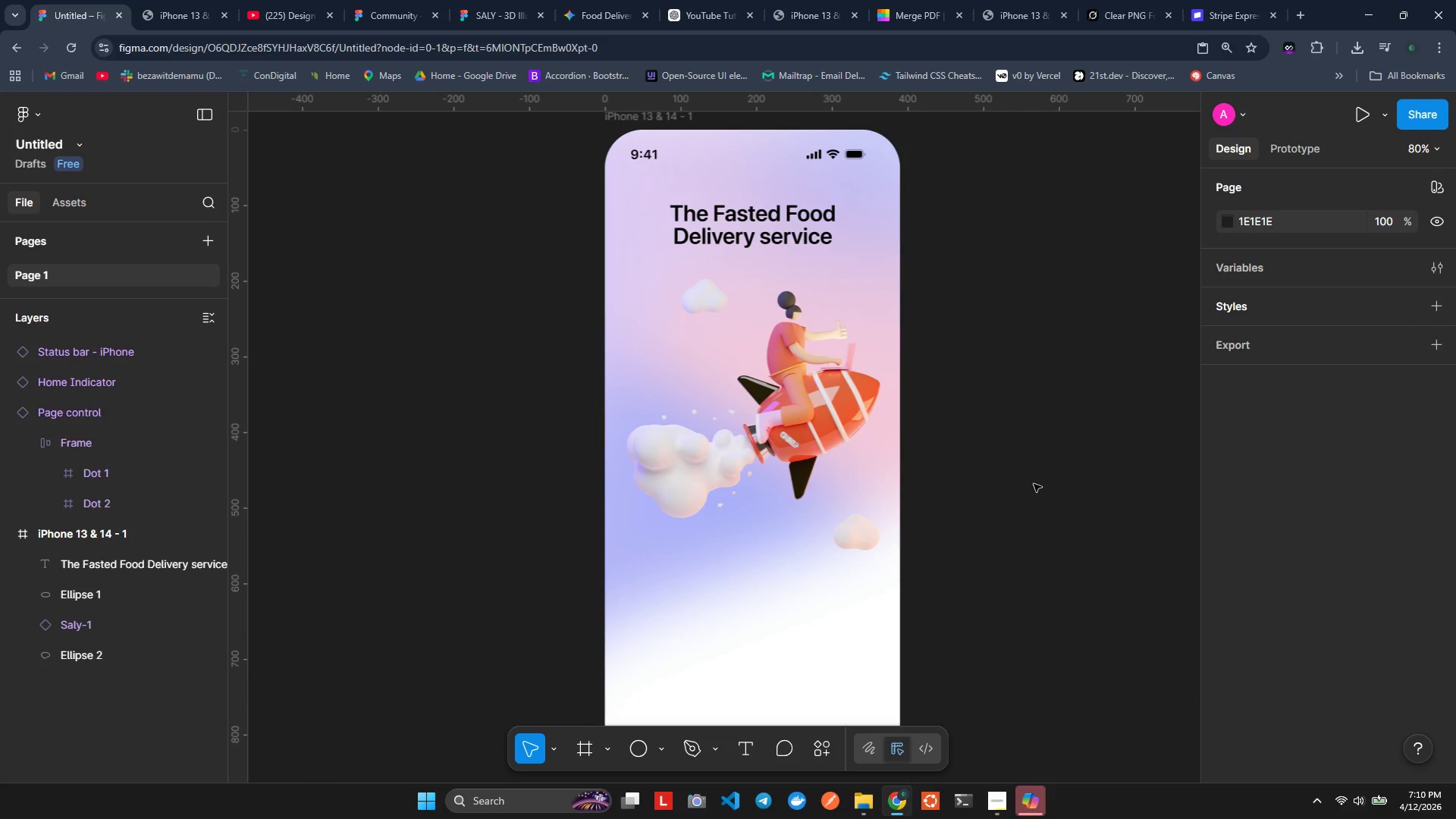 
scroll: coordinate [883, 543], scroll_direction: down, amount: 1.0
 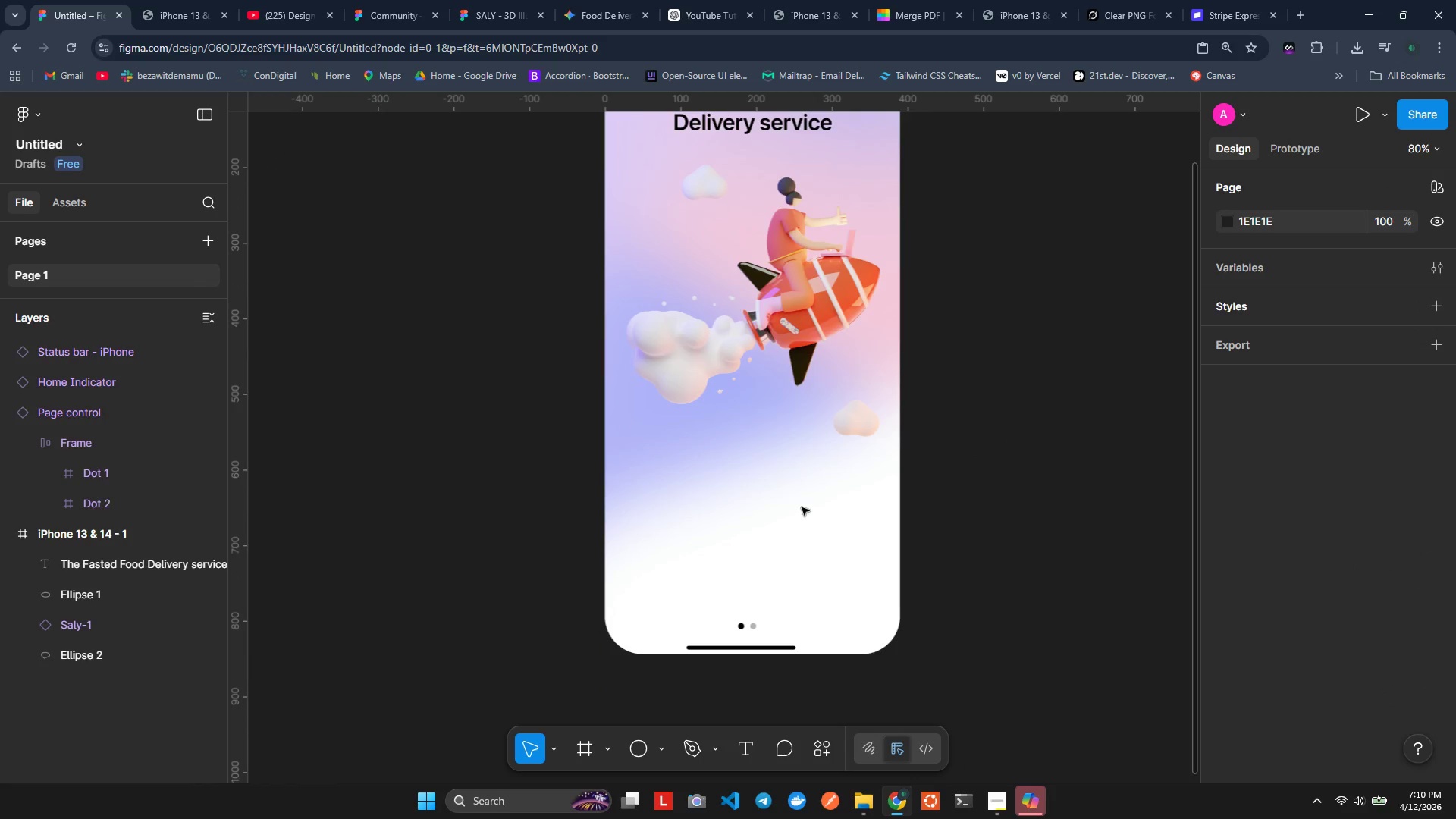 
scroll: coordinate [799, 503], scroll_direction: up, amount: 3.0
 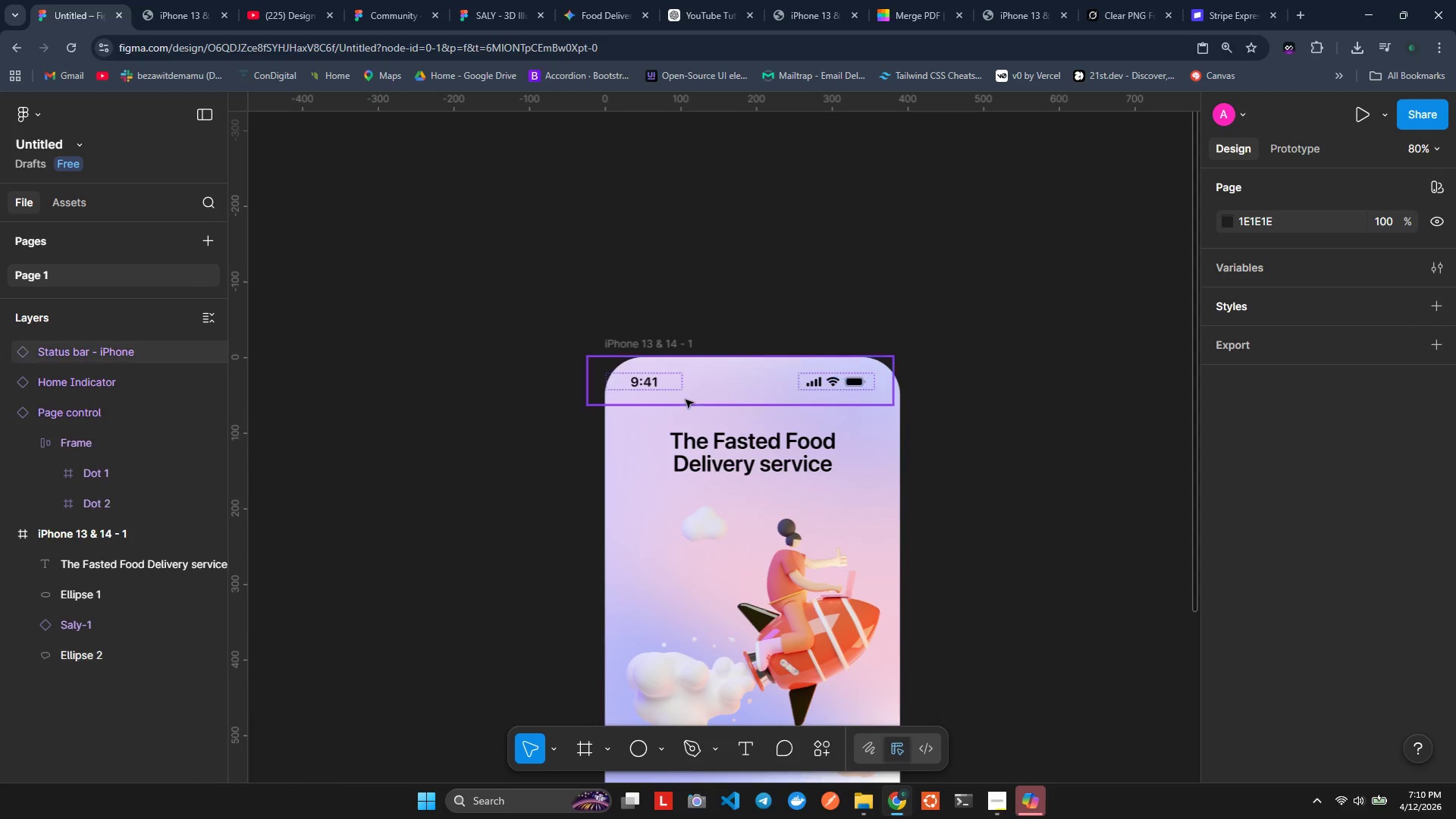 
scroll: coordinate [522, 403], scroll_direction: down, amount: 3.0
 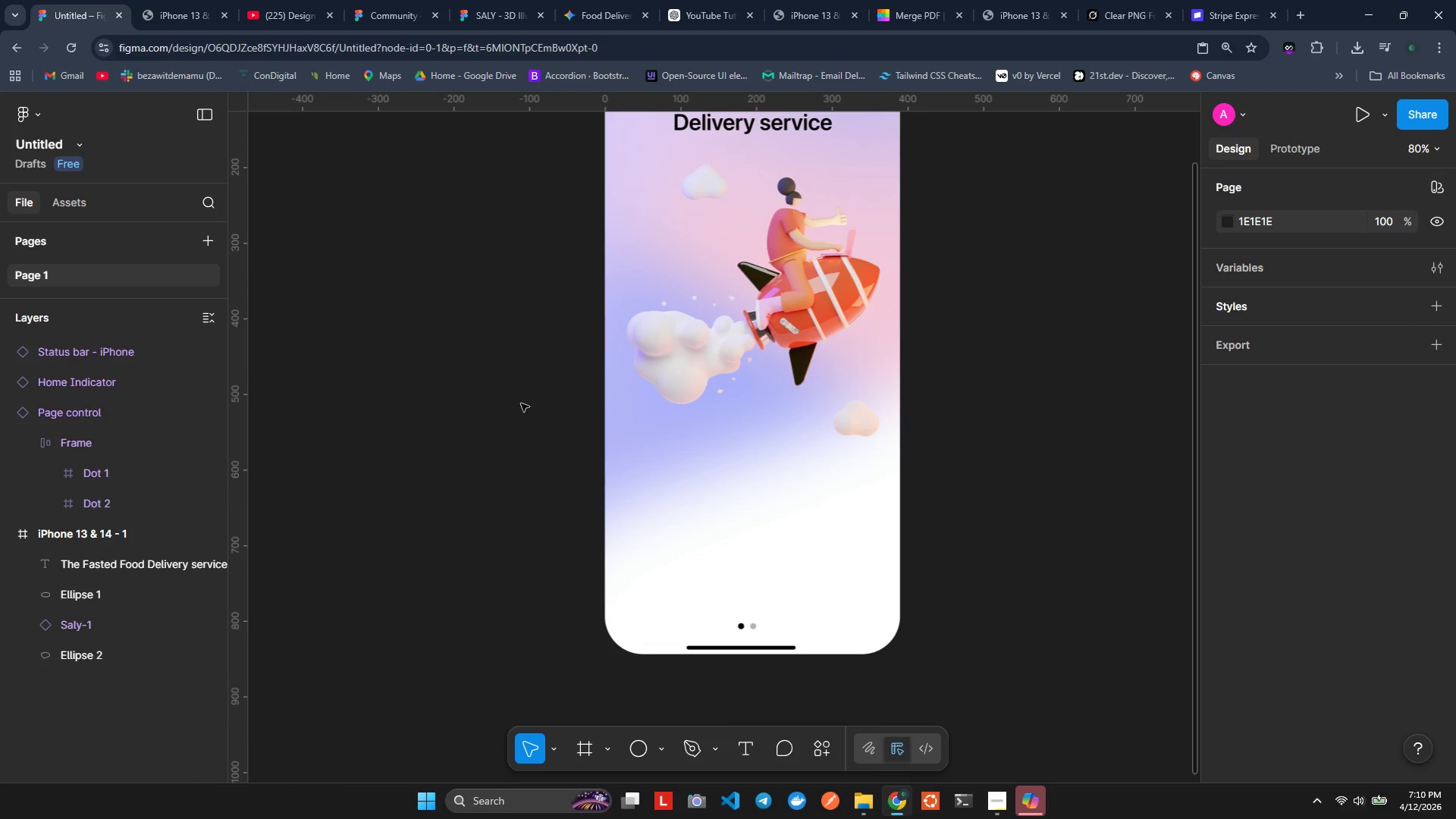 
key(Alt+AltLeft)
 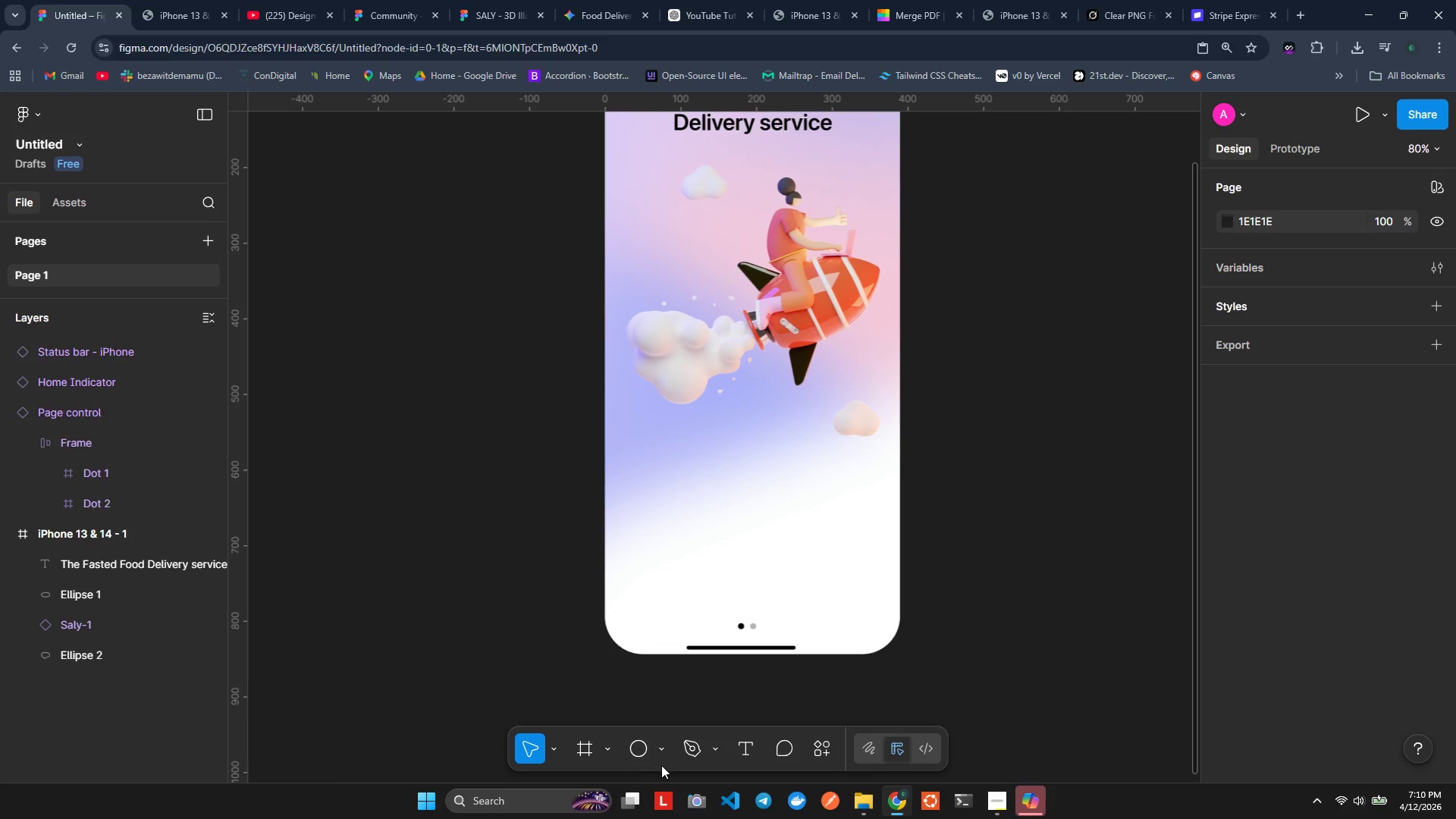 
key(Alt+Tab)